 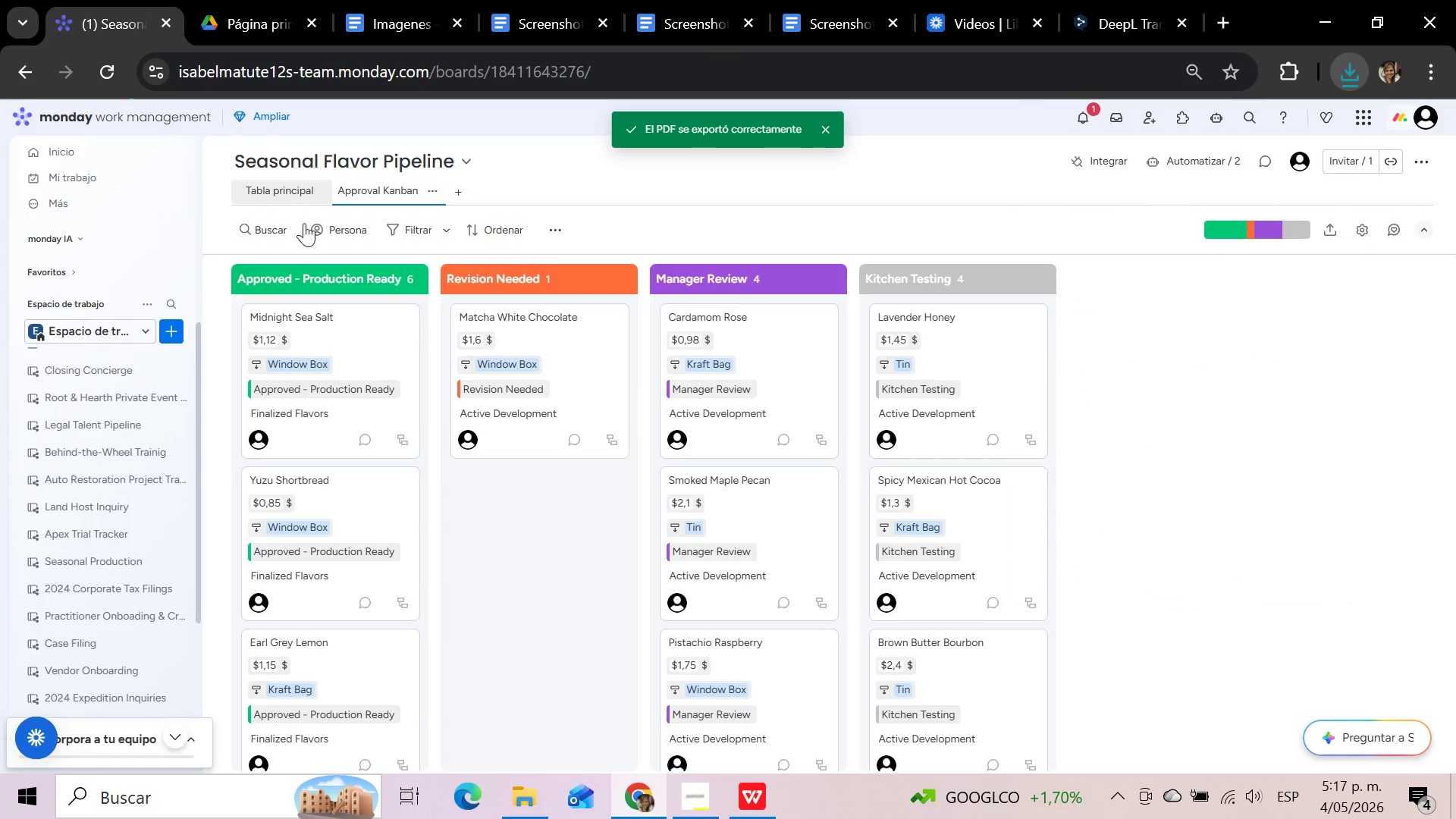 
left_click([523, 802])
 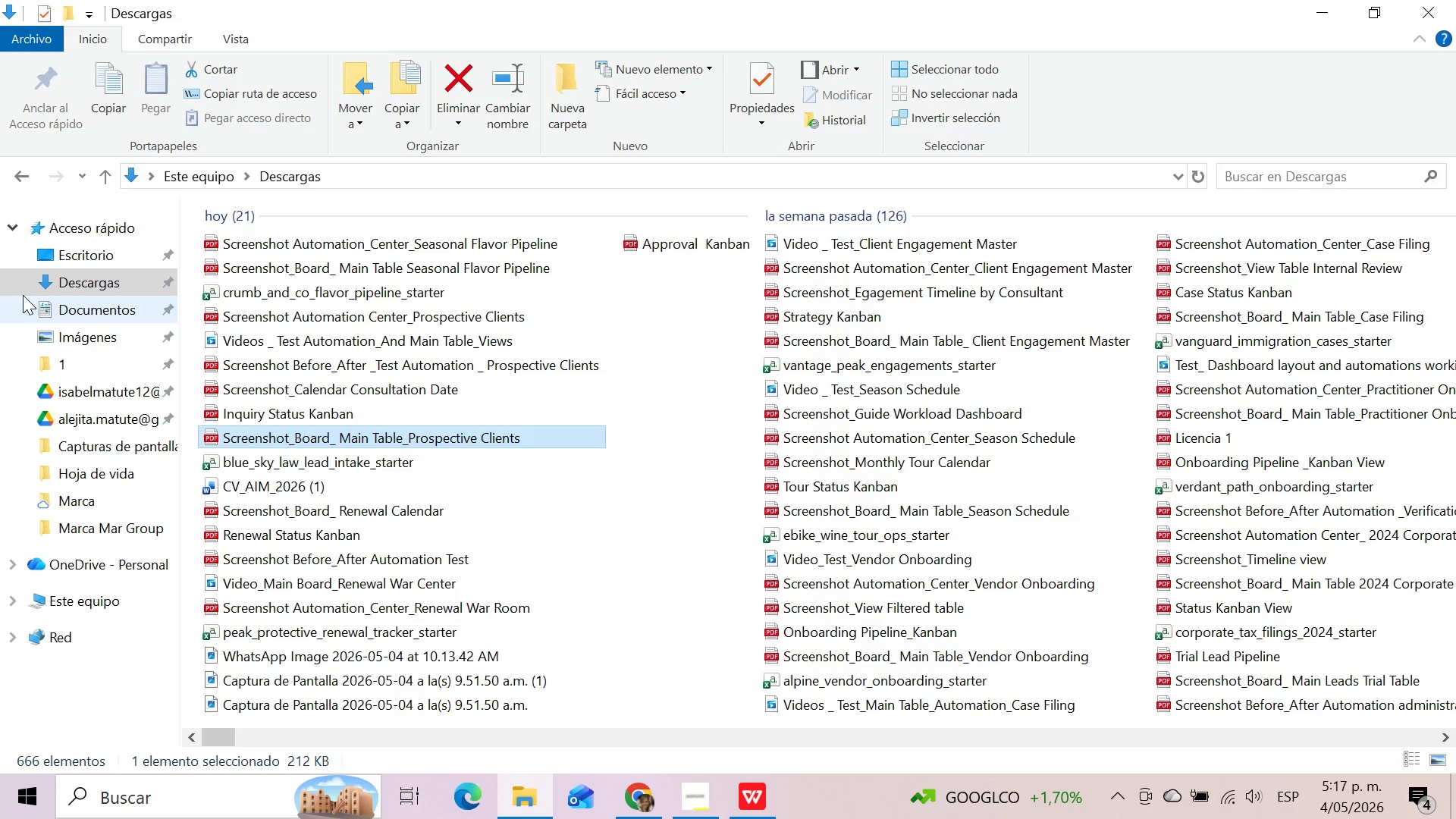 
left_click([74, 281])
 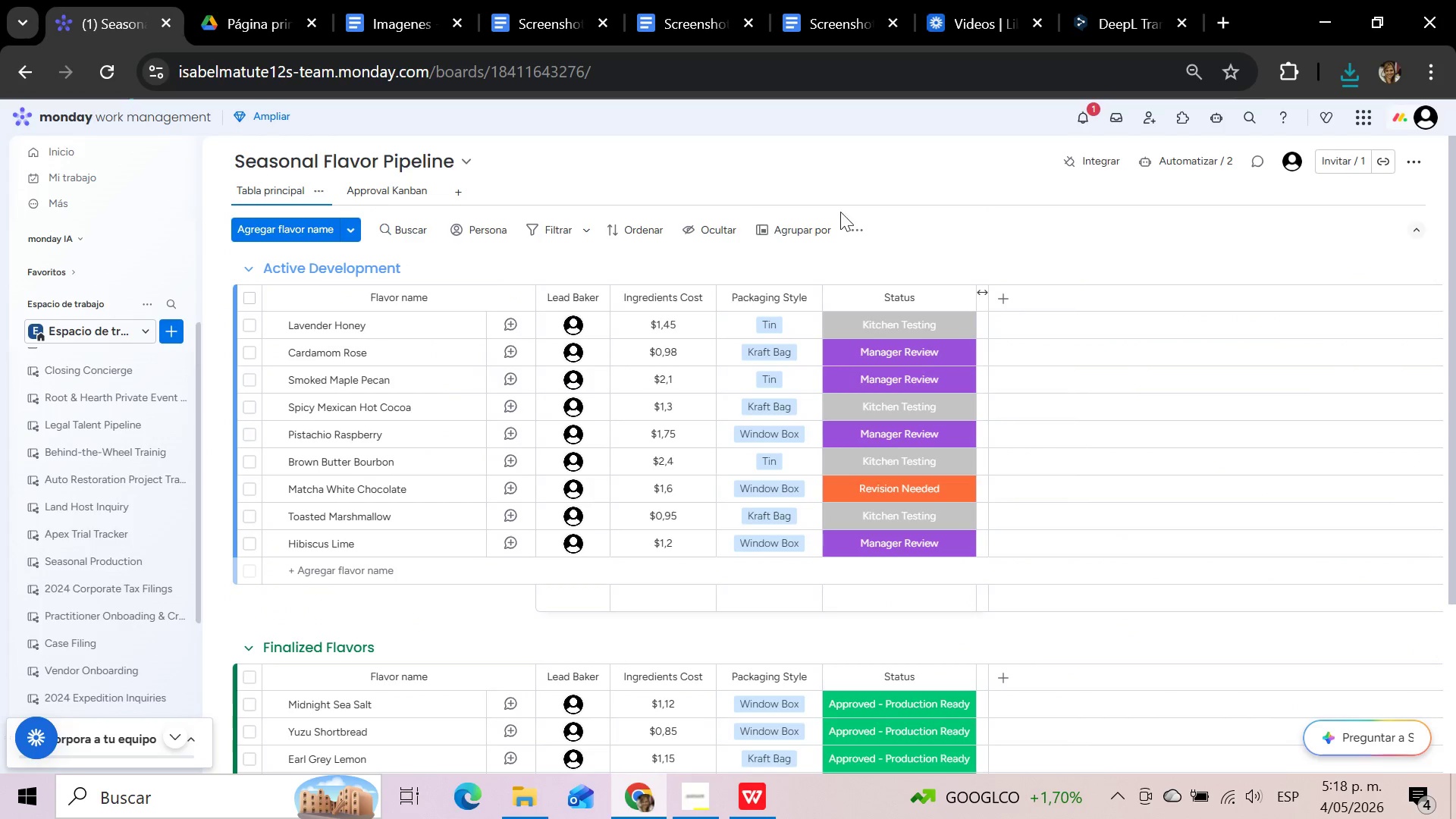 
wait(6.95)
 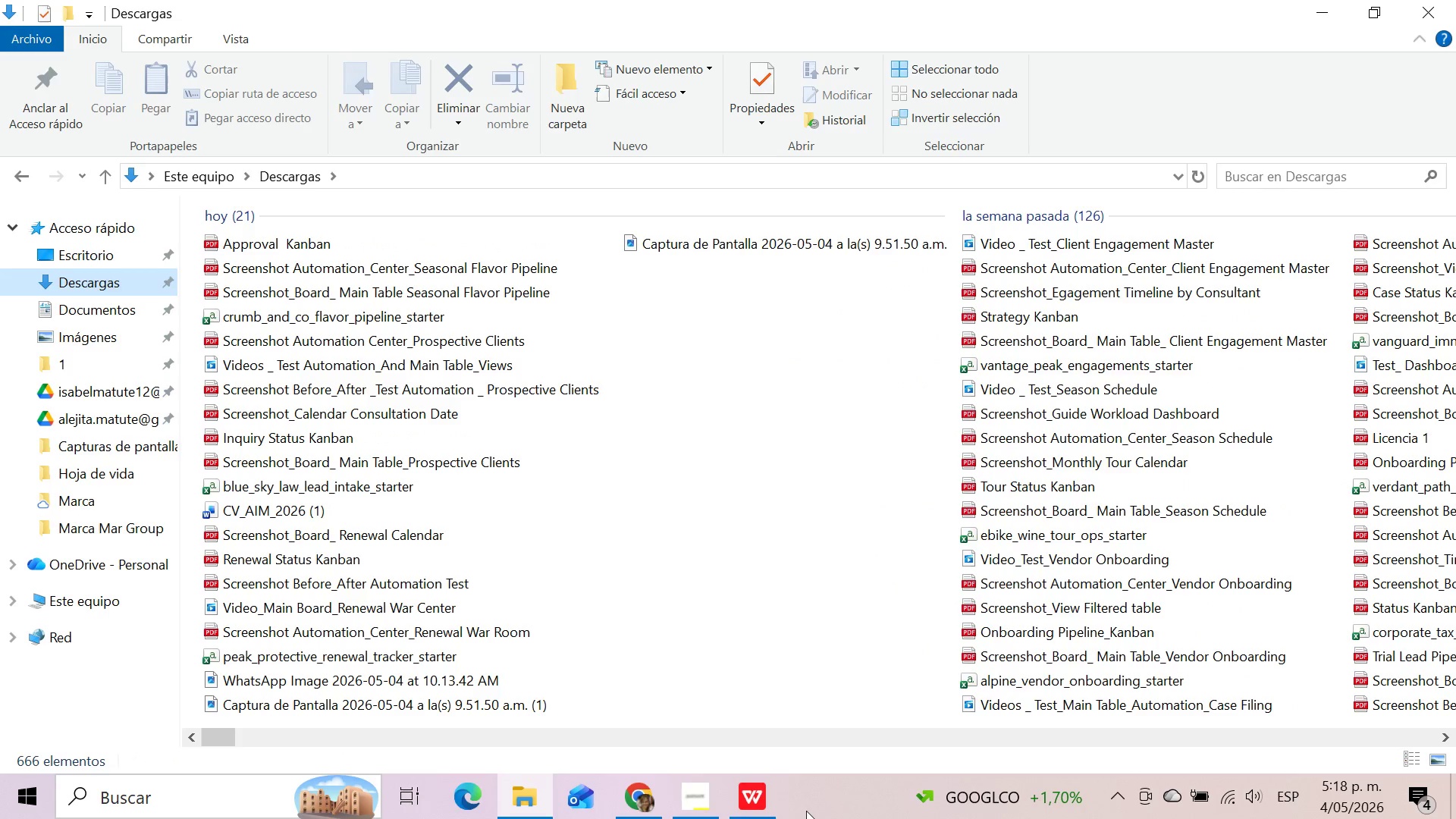 
left_click([1120, 245])
 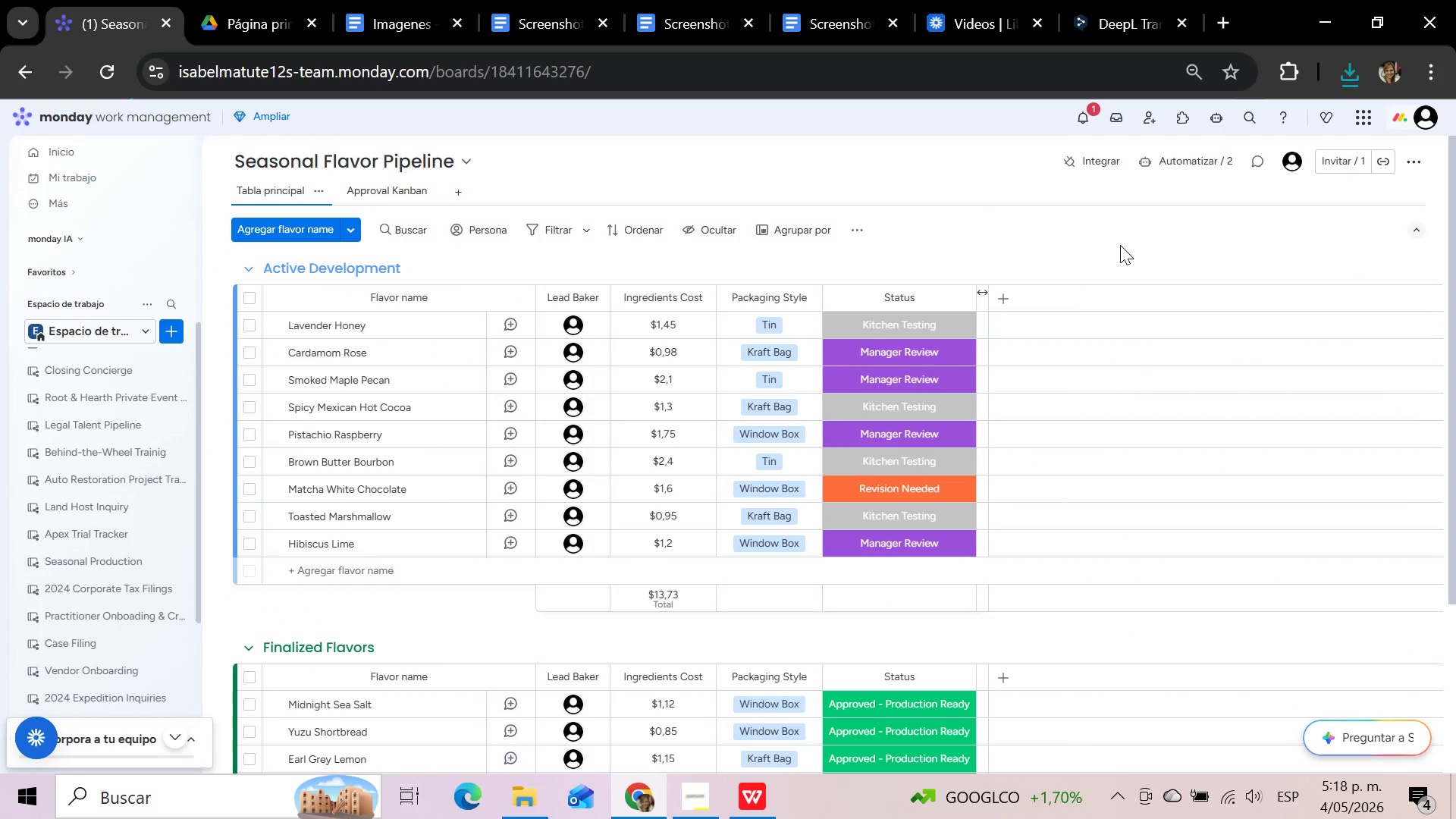 
scroll: coordinate [1211, 424], scroll_direction: down, amount: 5.0
 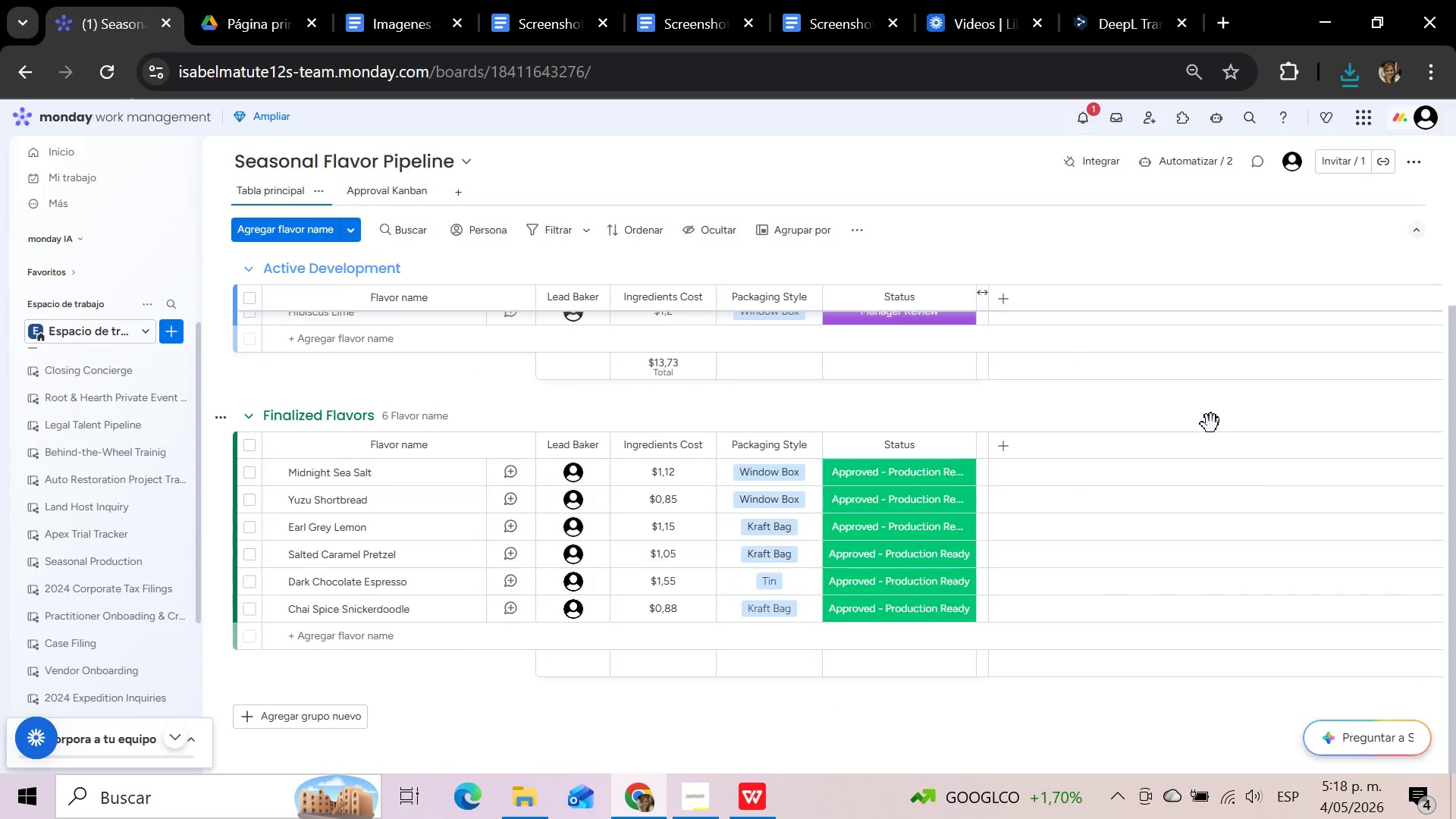 
scroll: coordinate [1211, 424], scroll_direction: up, amount: 8.0
 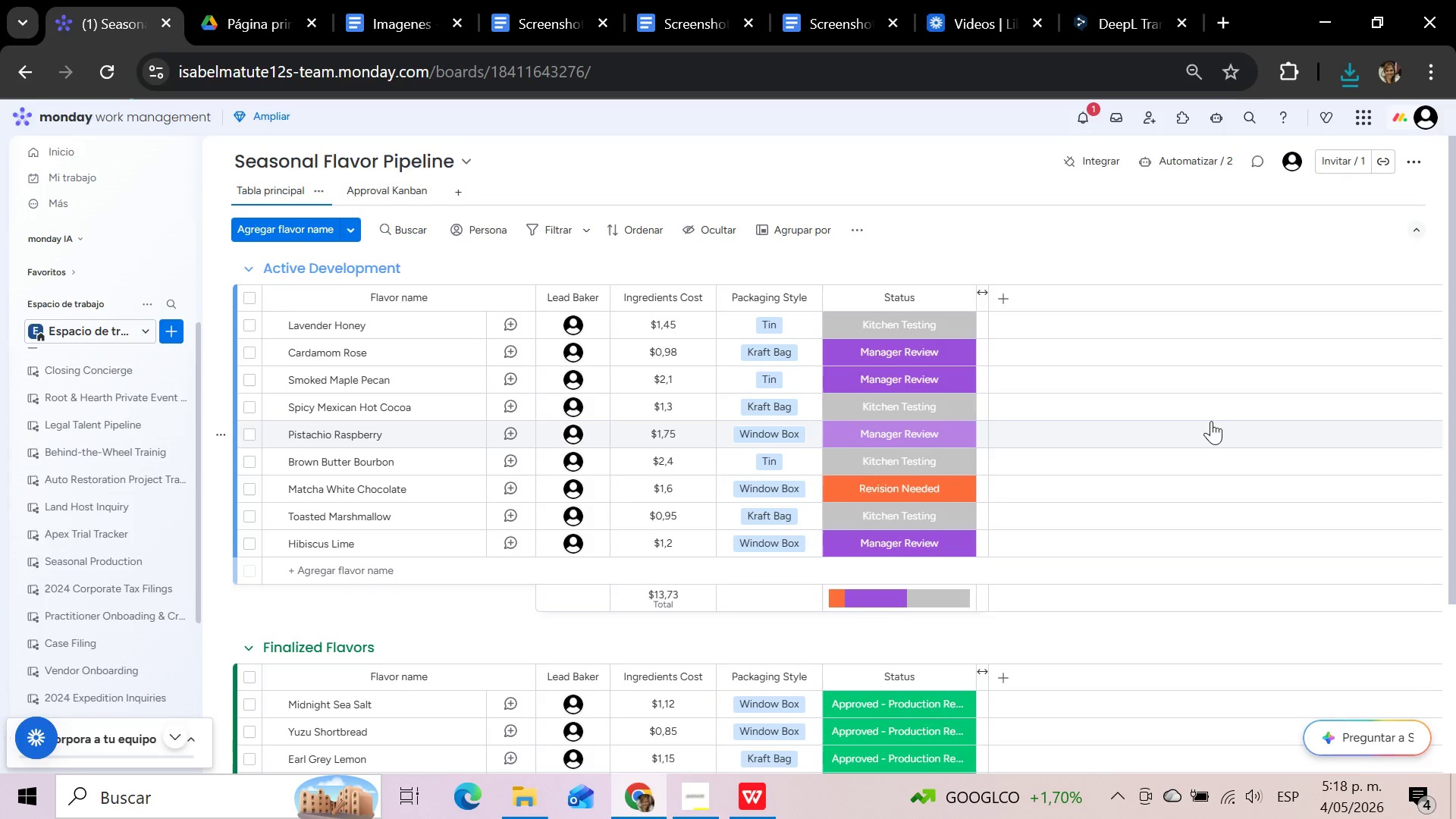 
wait(16.02)
 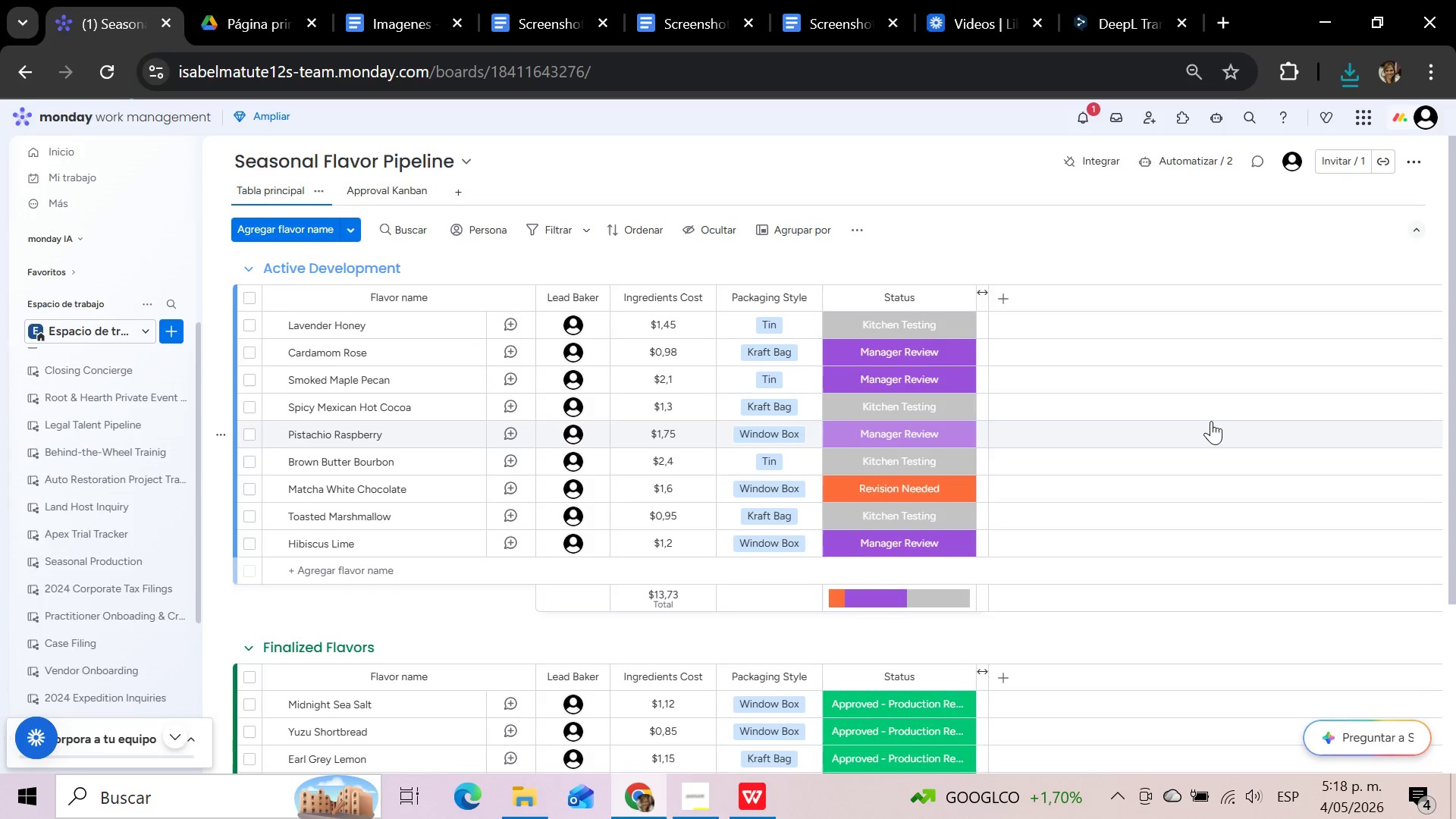 
mouse_move([604, 317])
 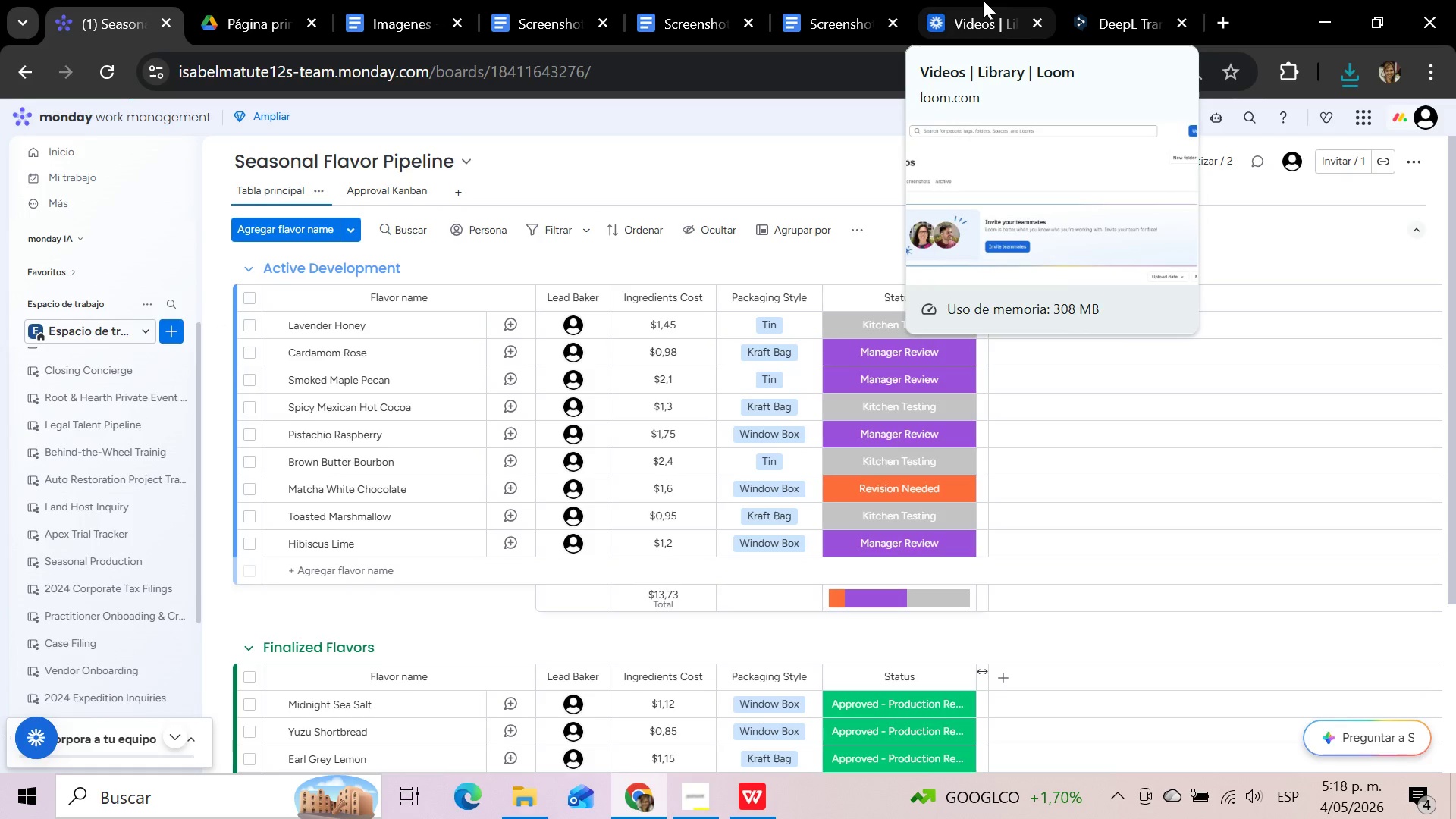 
left_click([983, 0])
 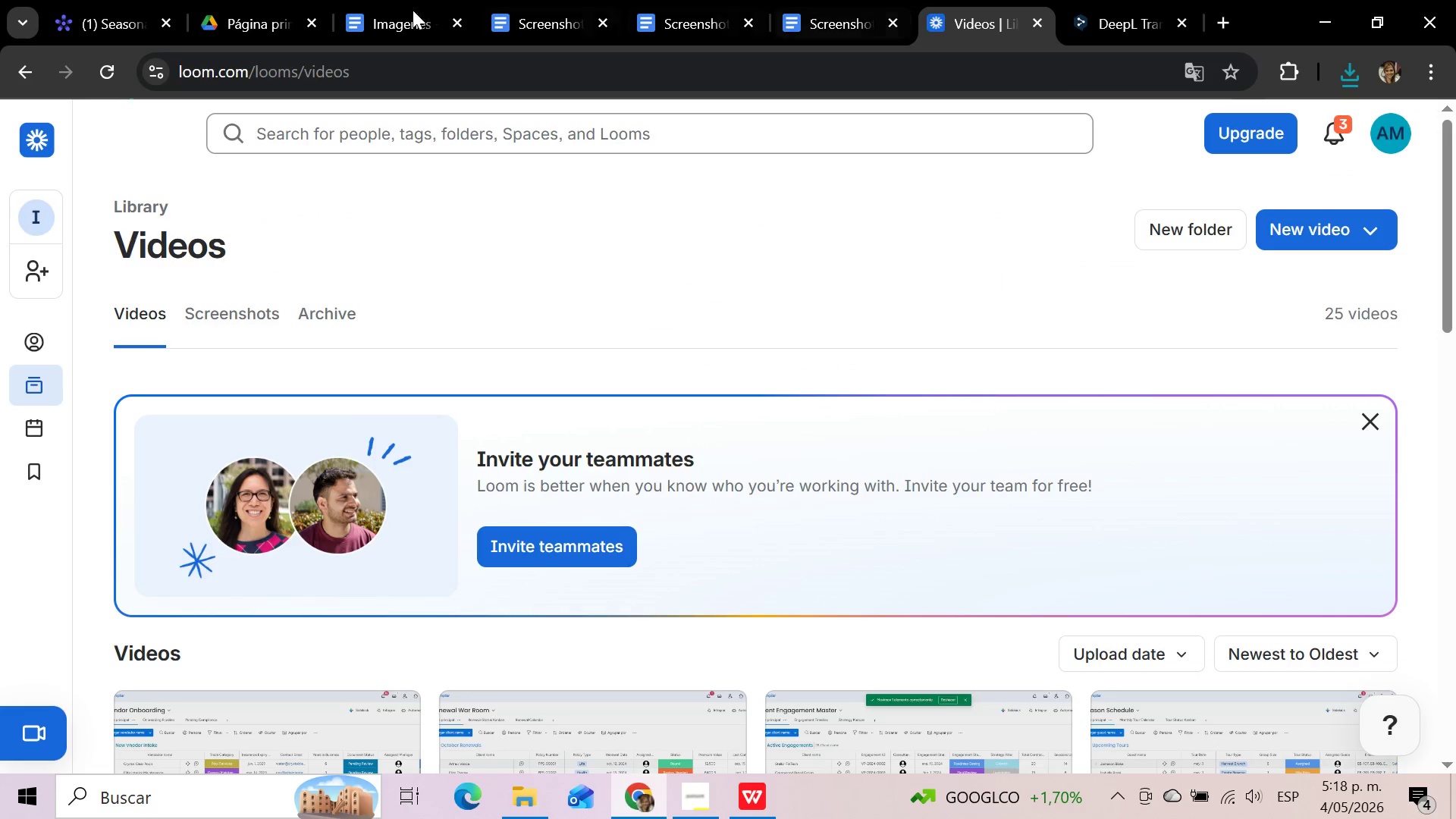 
left_click([91, 7])
 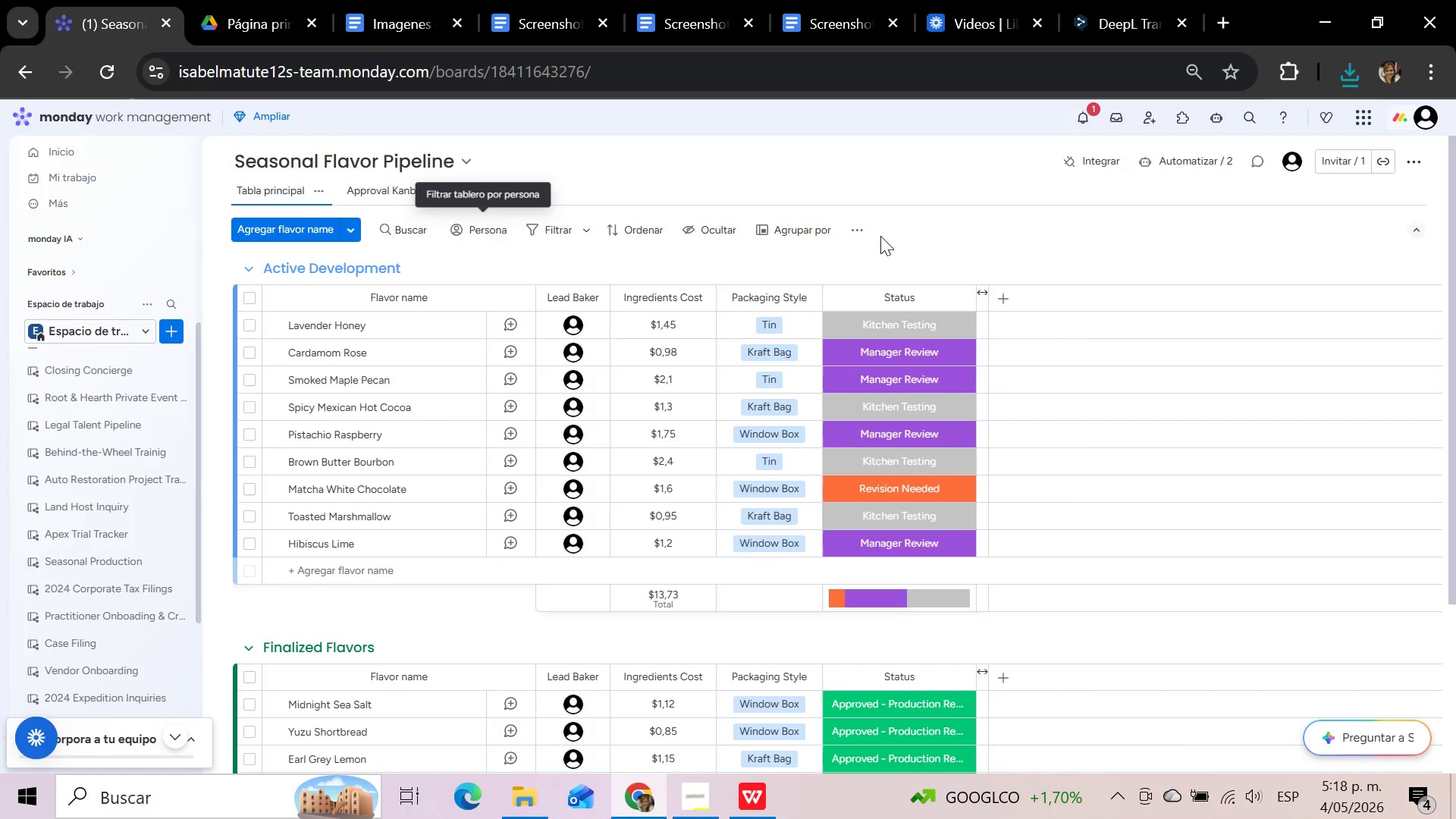 
left_click([940, 232])
 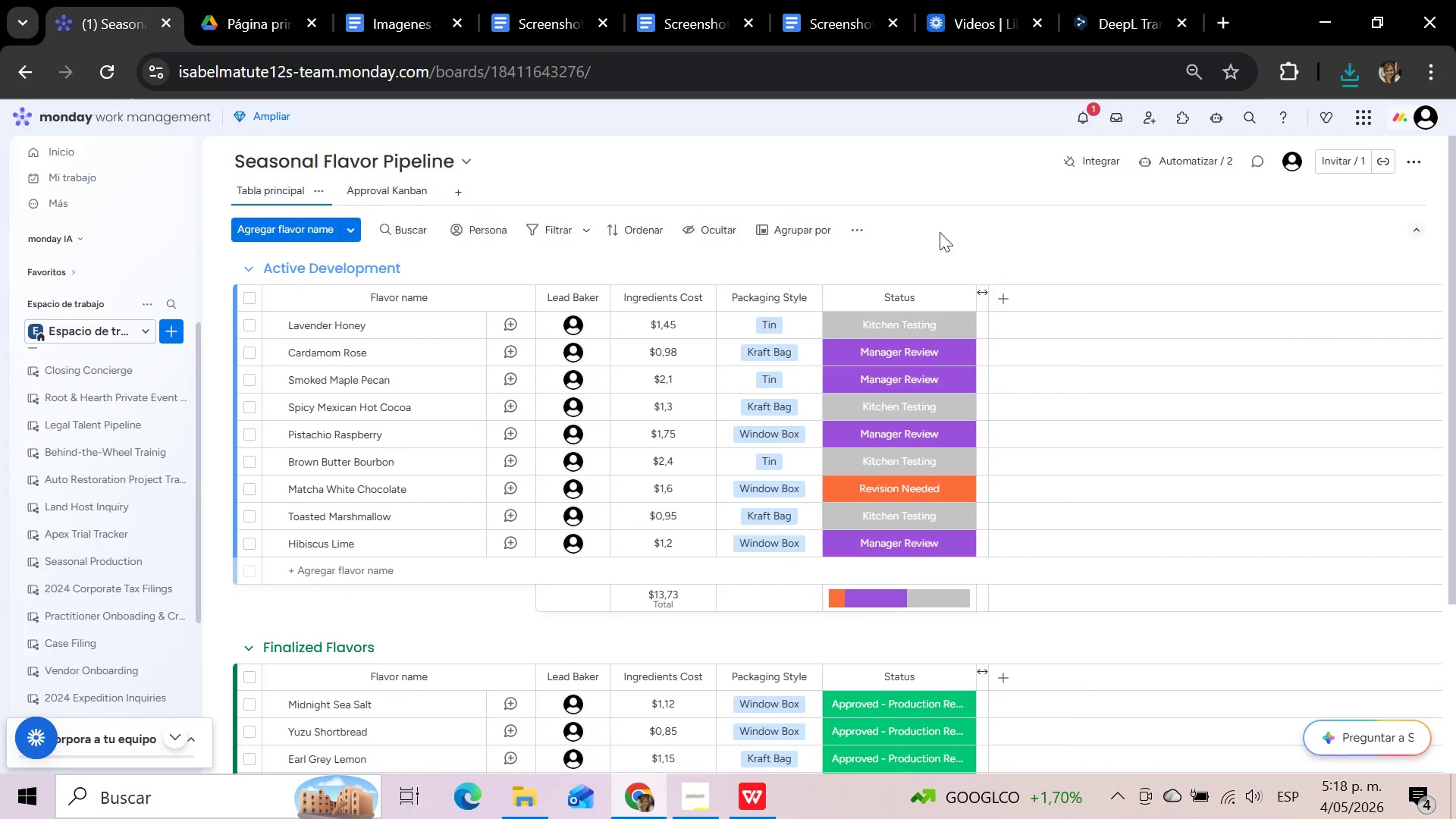 
scroll: coordinate [940, 232], scroll_direction: down, amount: 3.0
 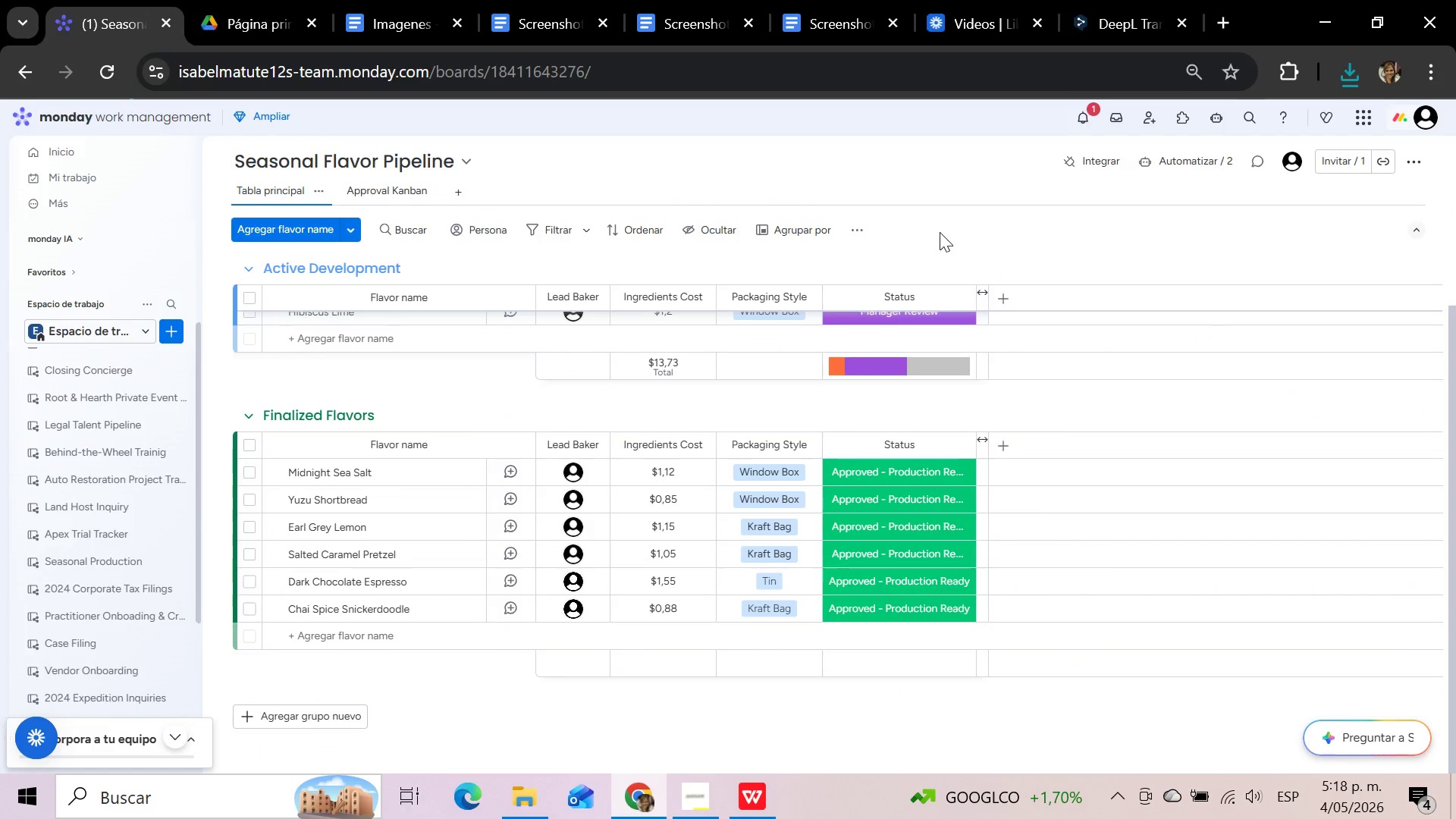 
scroll: coordinate [940, 232], scroll_direction: up, amount: 2.0
 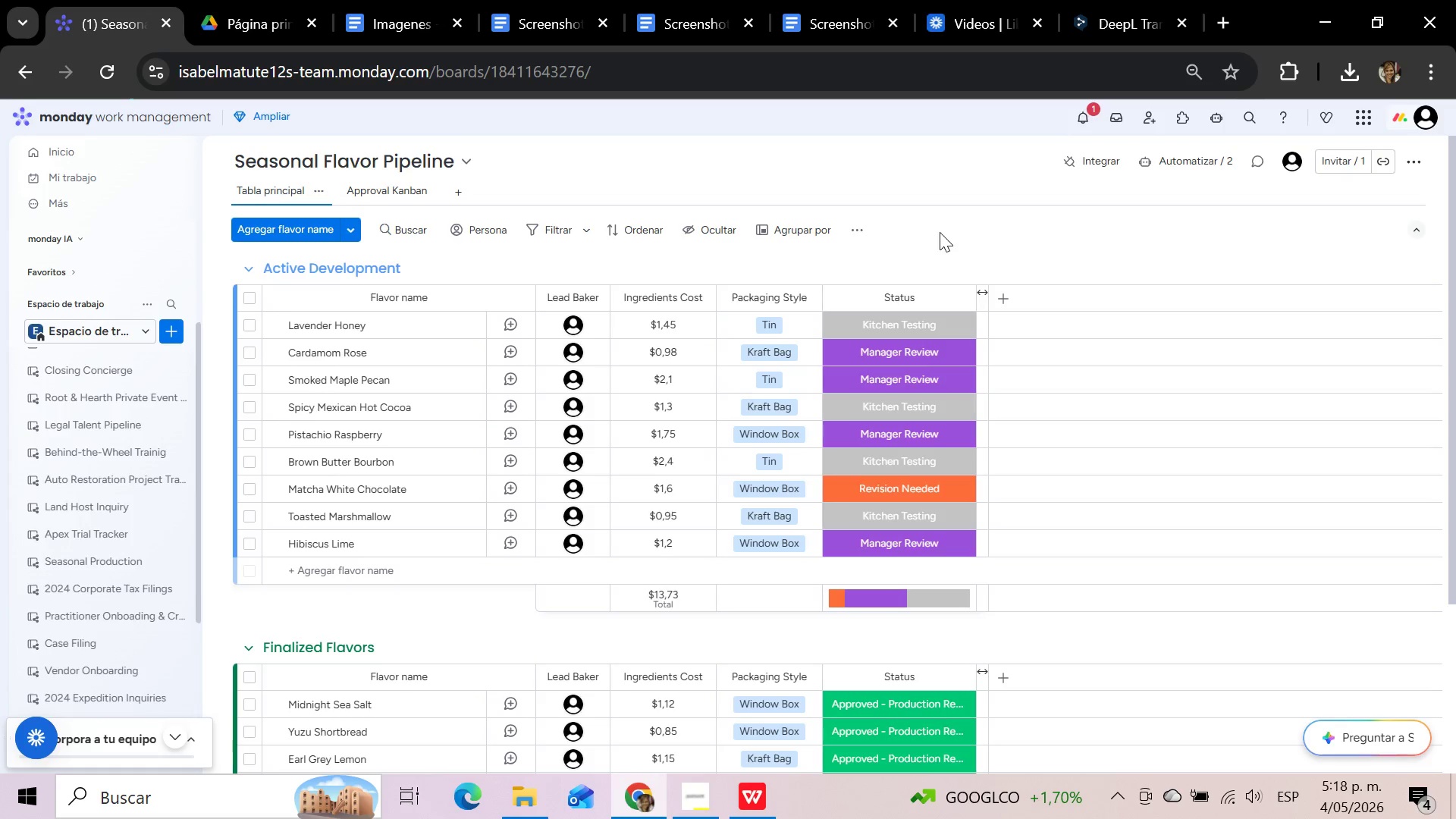 
wait(17.0)
 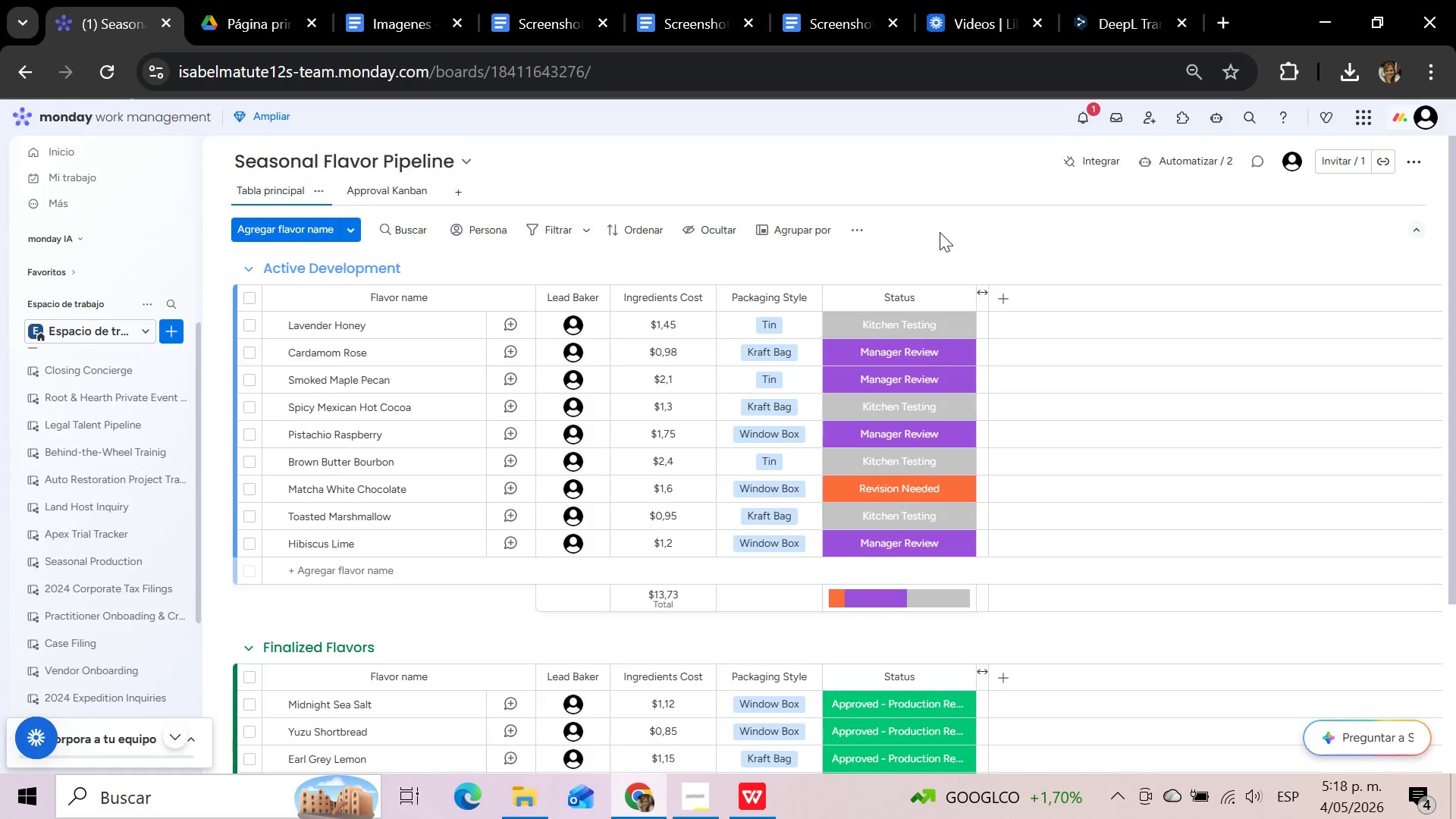 
left_click([972, 2])
 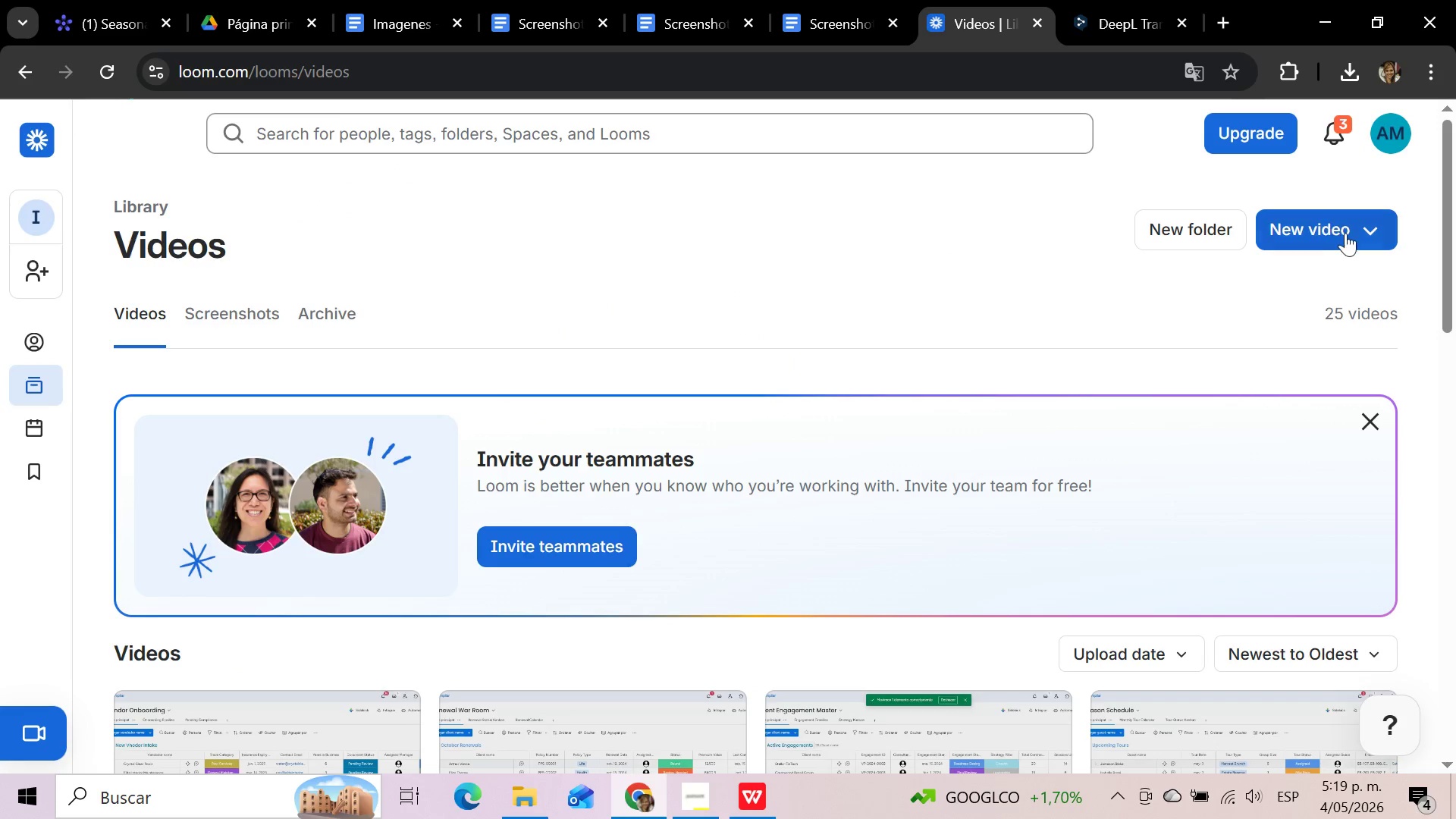 
left_click([1346, 233])
 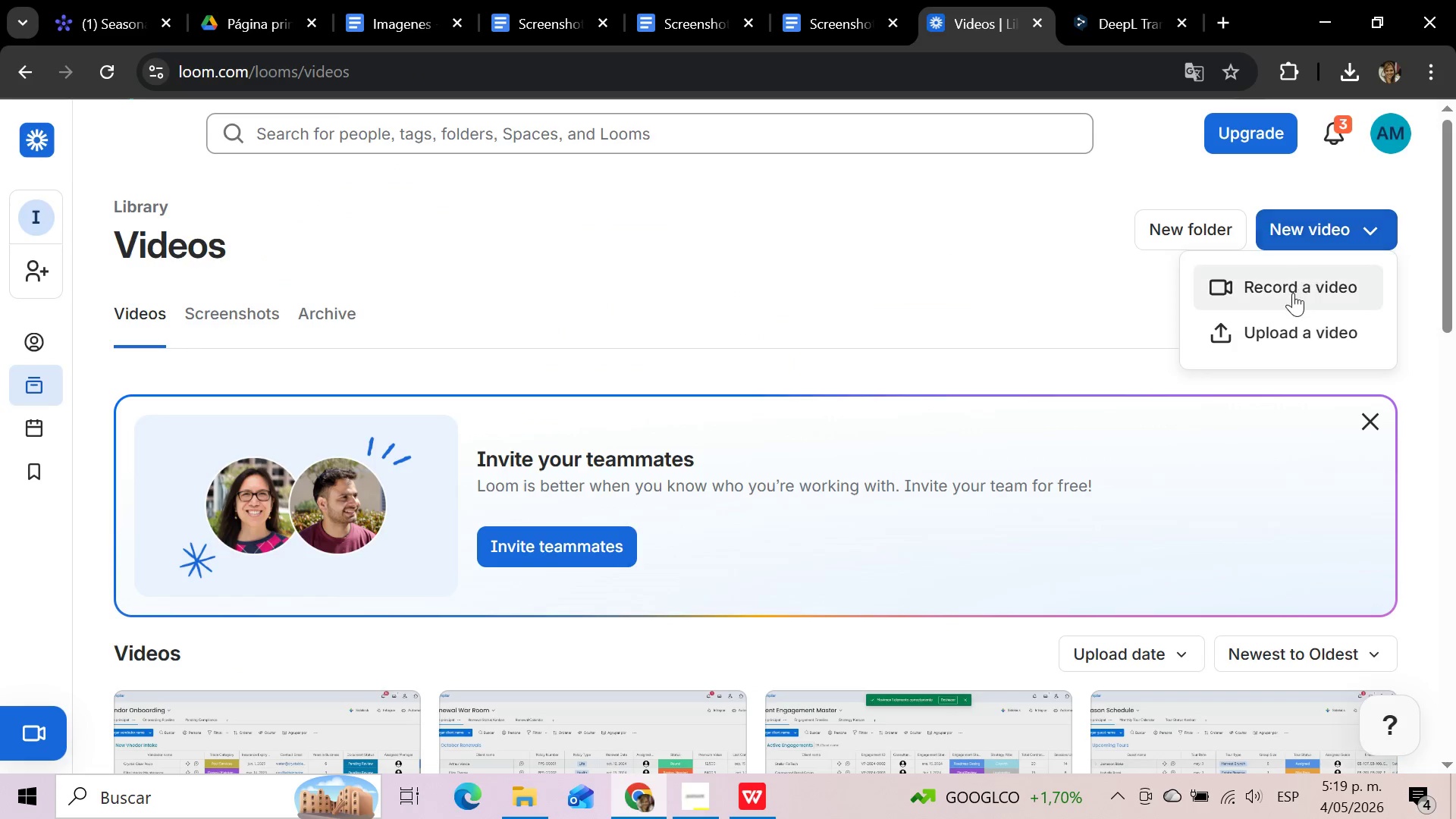 
left_click([1293, 293])
 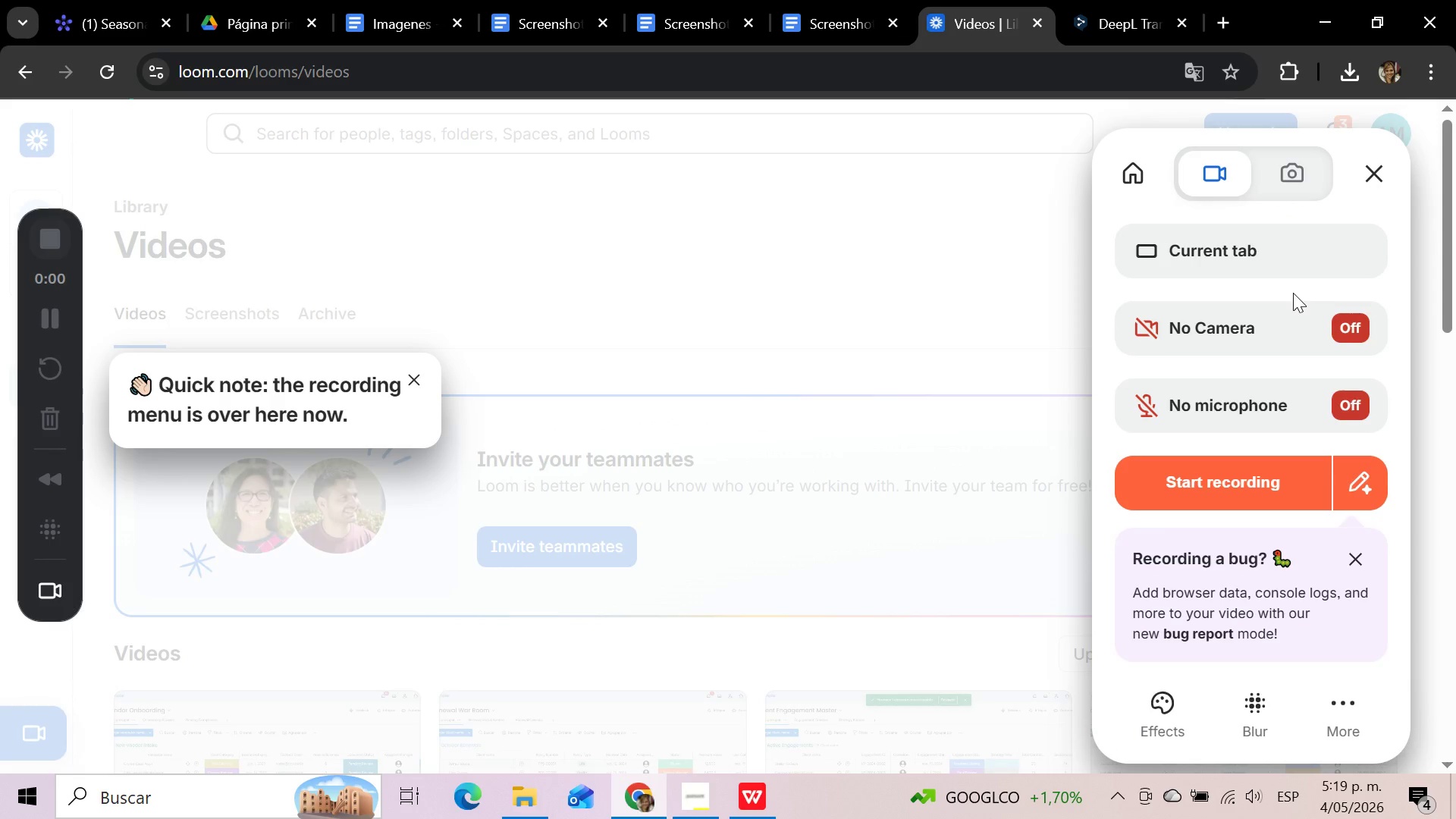 
left_click([1271, 481])
 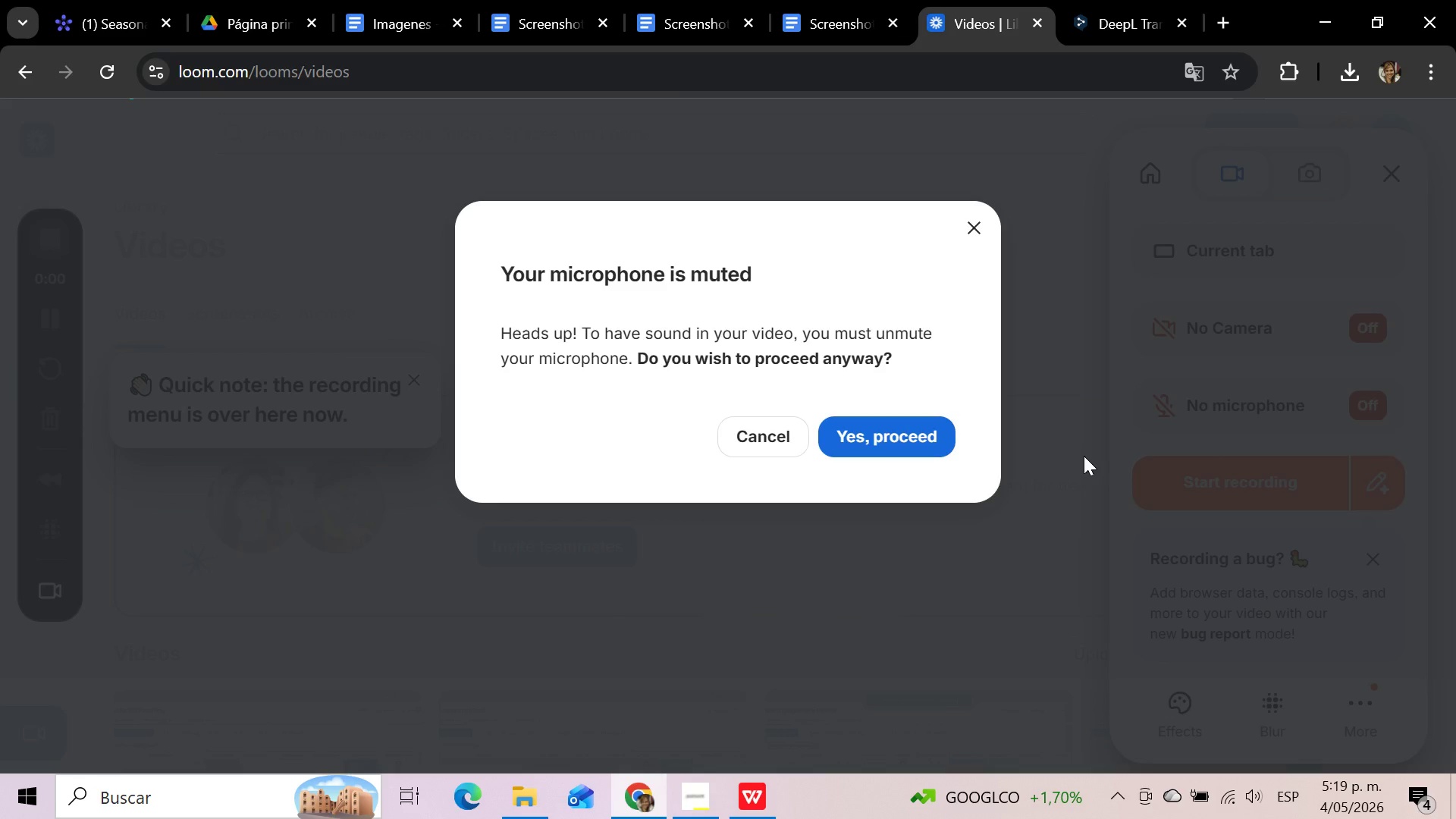 
wait(8.28)
 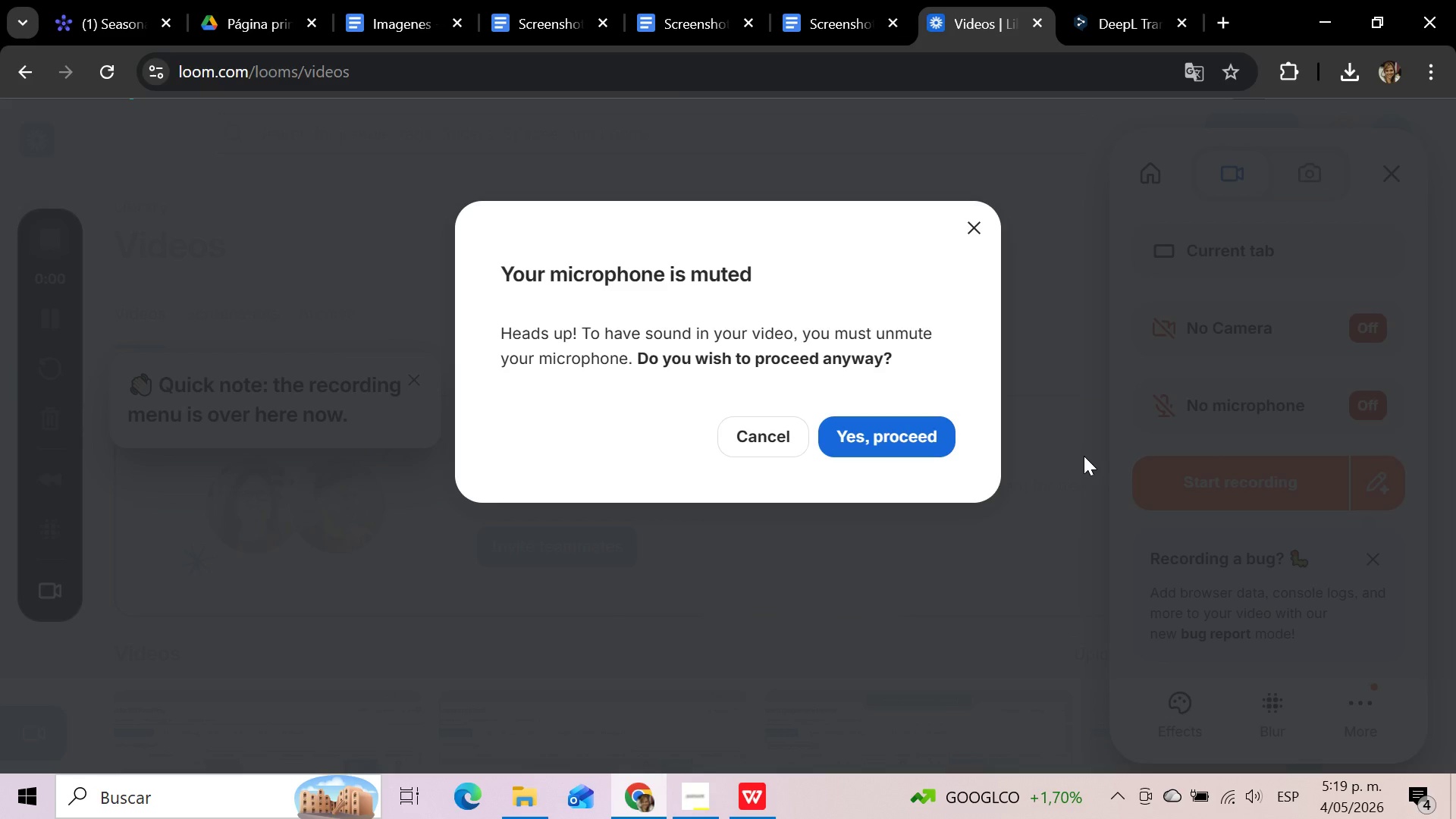 
left_click([877, 439])
 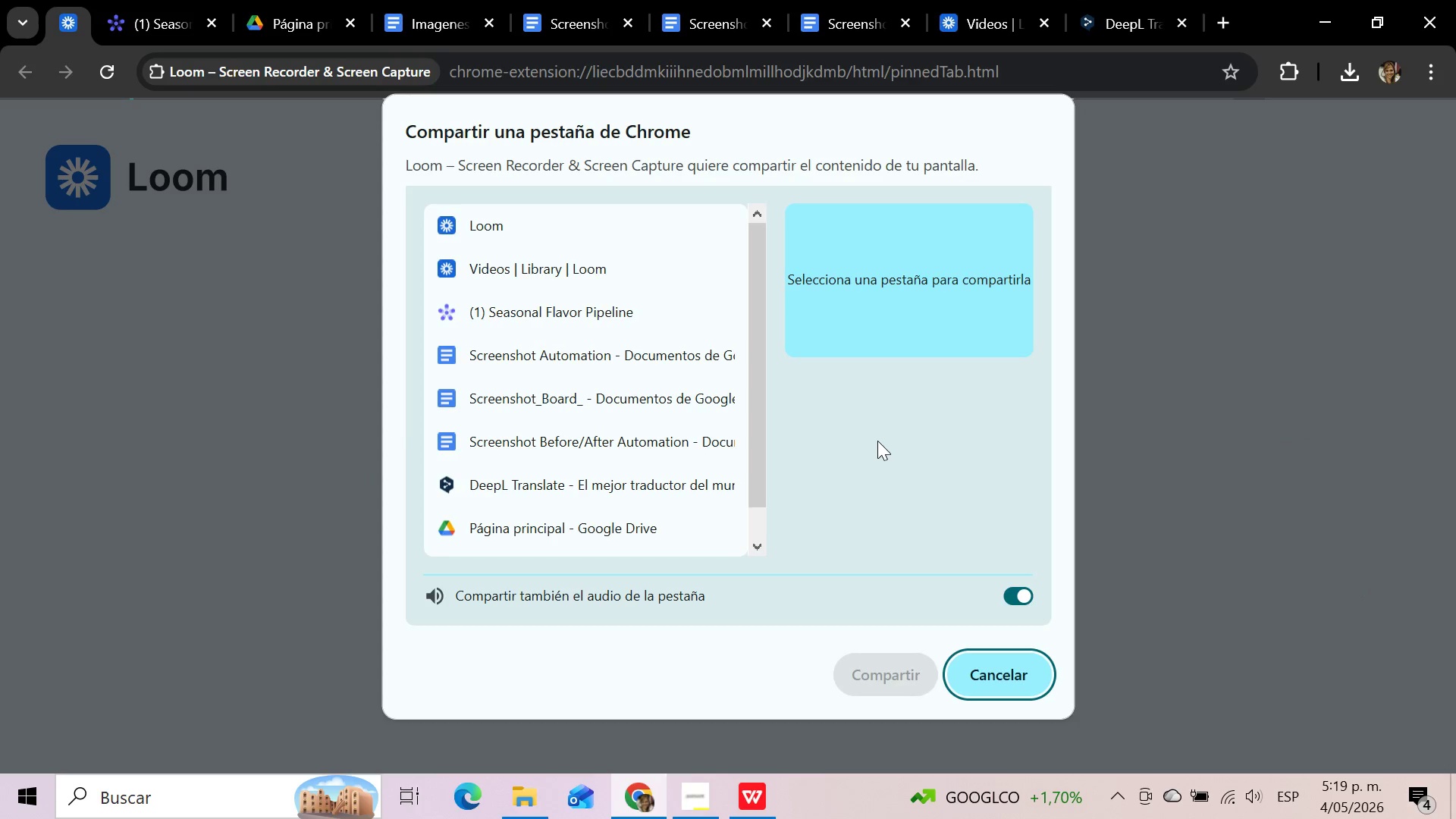 
left_click([626, 303])
 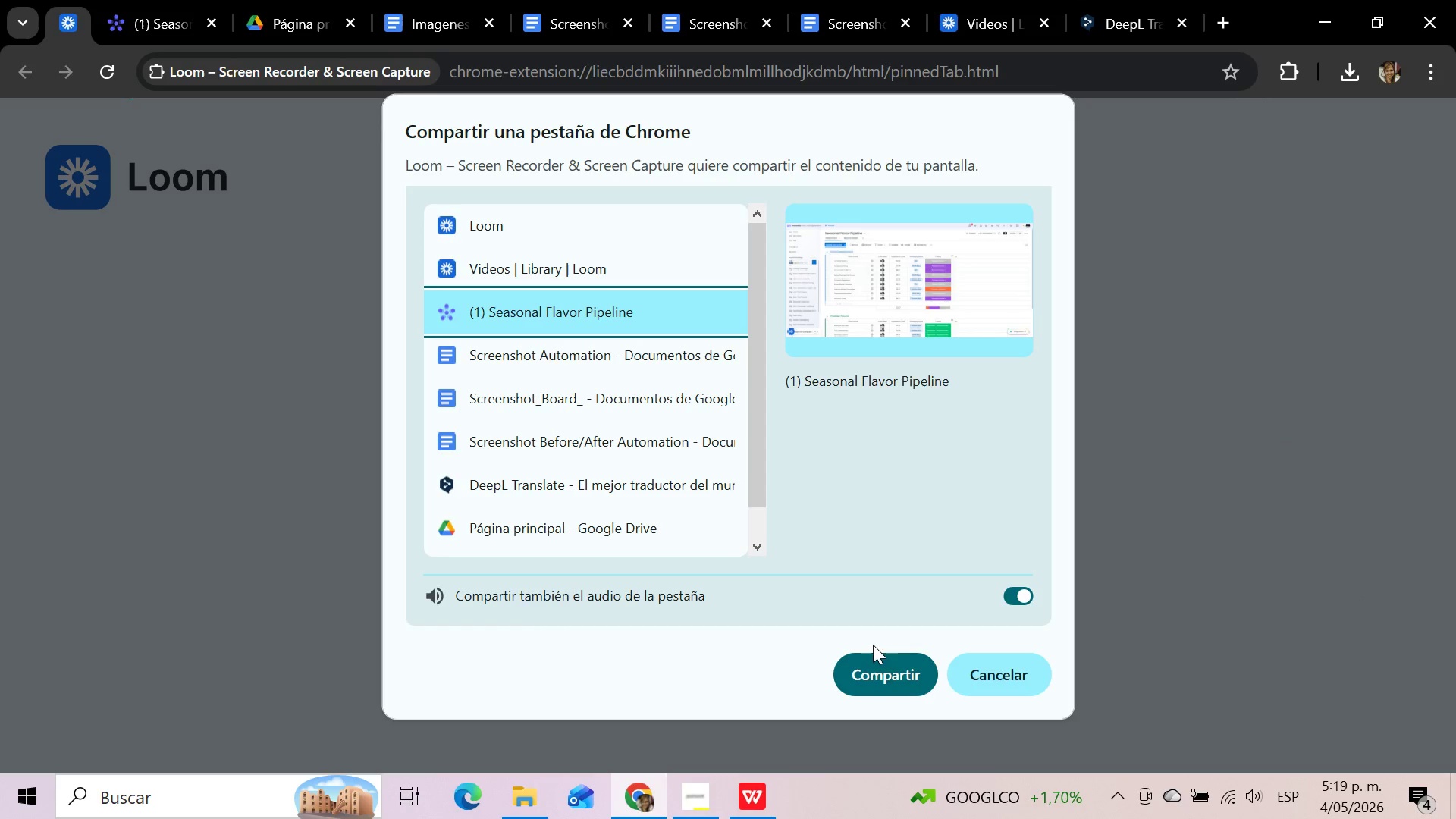 
left_click([874, 673])
 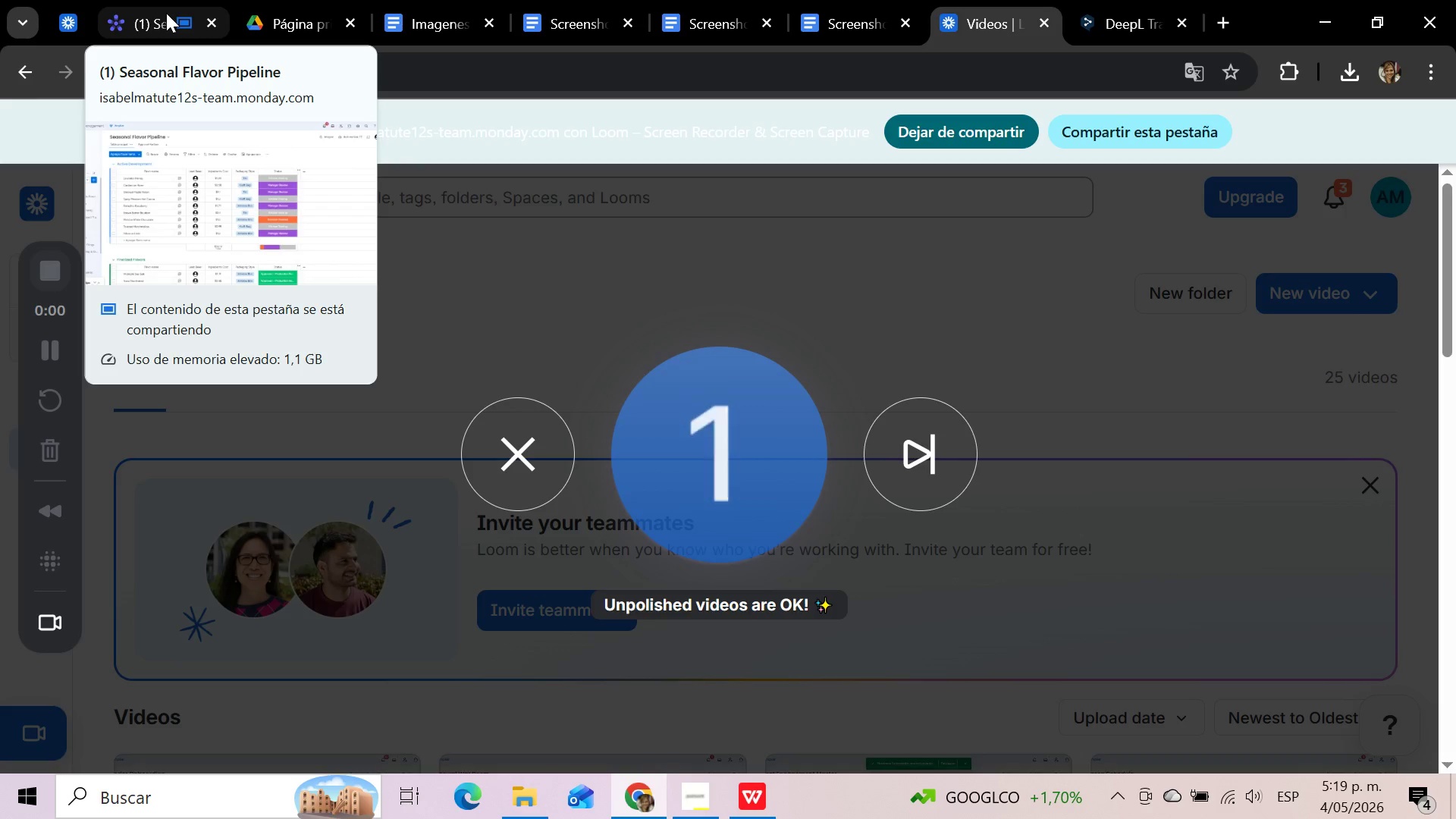 
wait(6.33)
 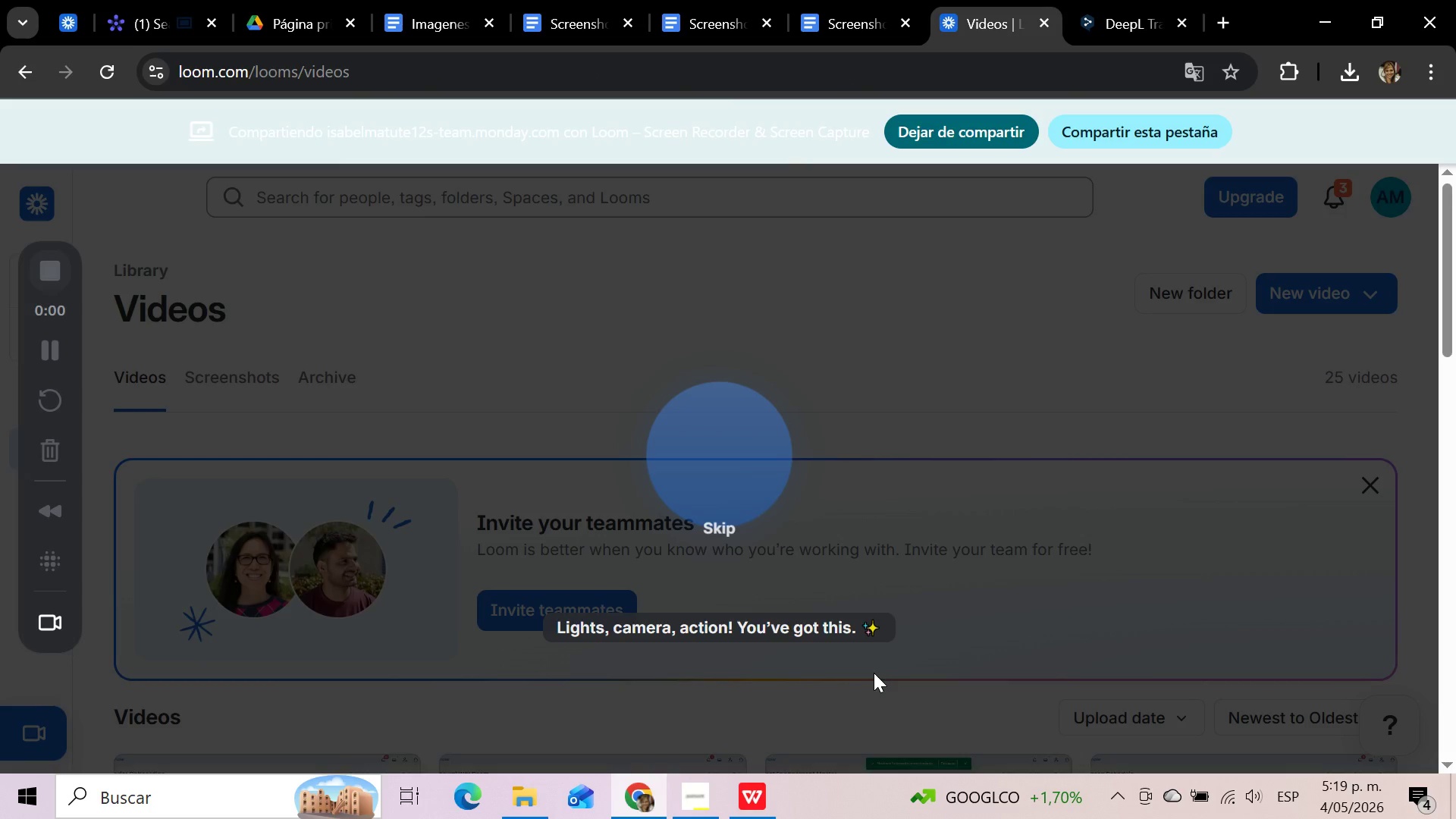 
left_click([166, 13])
 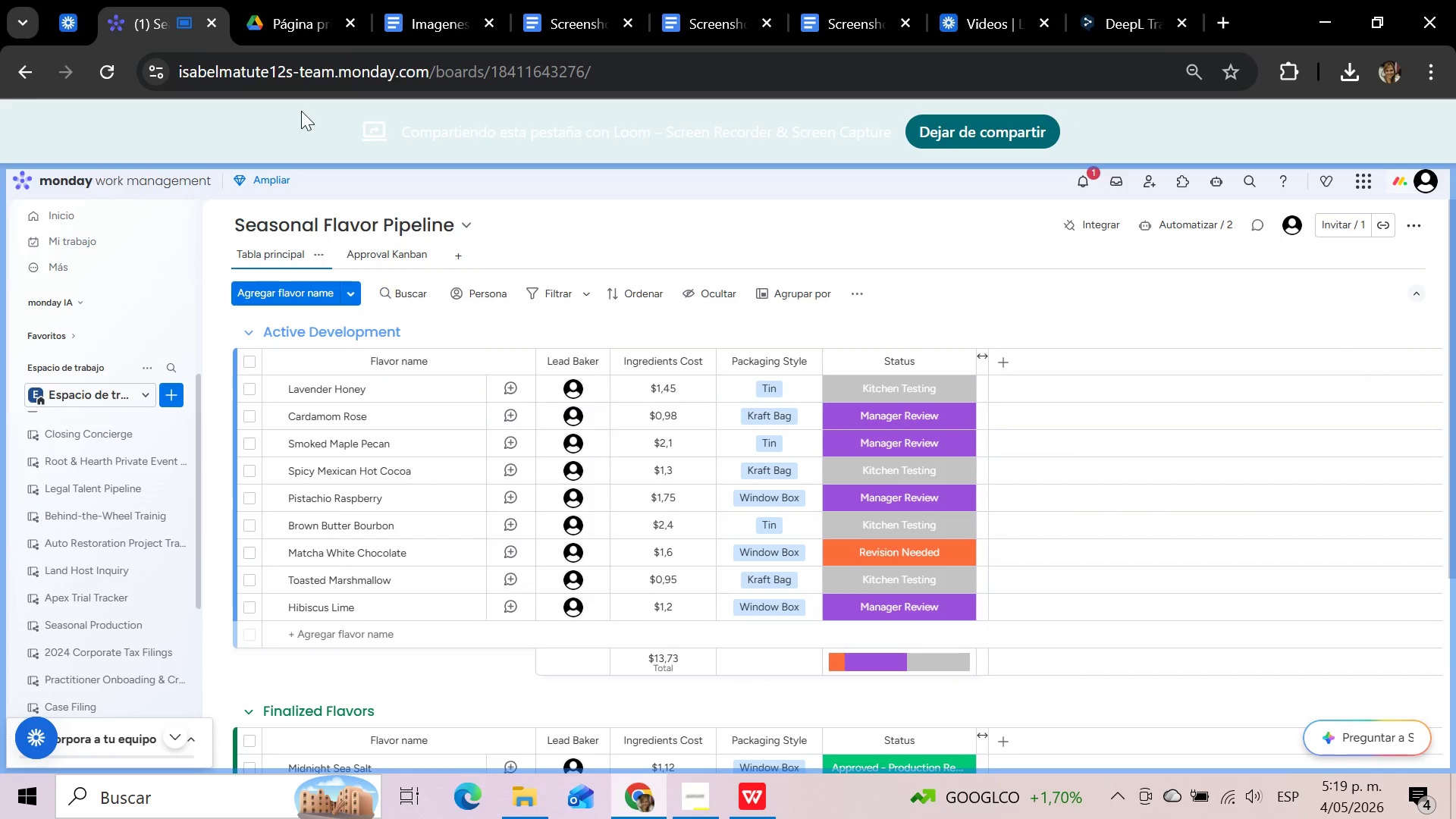 
scroll: coordinate [701, 494], scroll_direction: up, amount: 4.0
 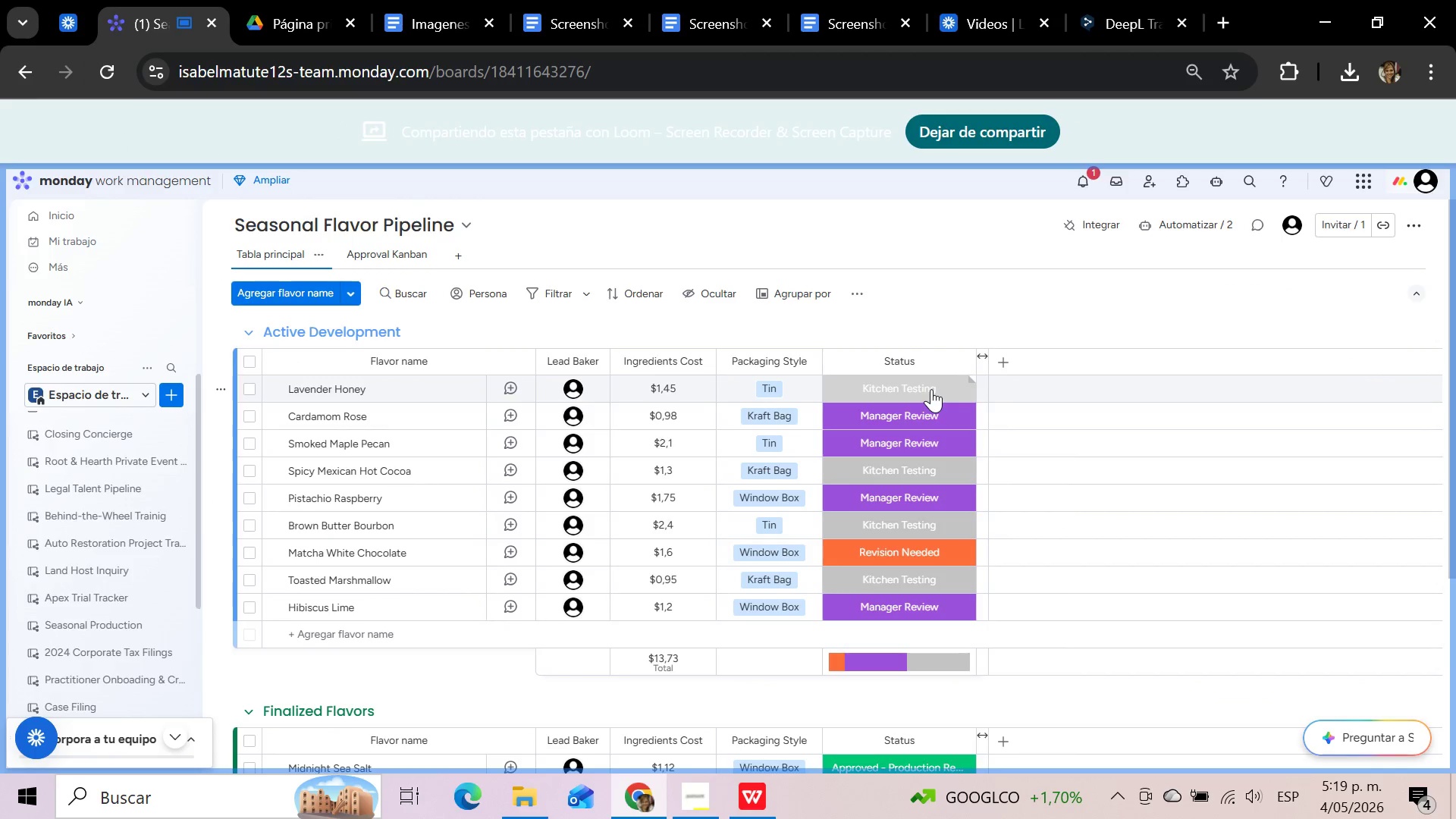 
left_click([931, 389])
 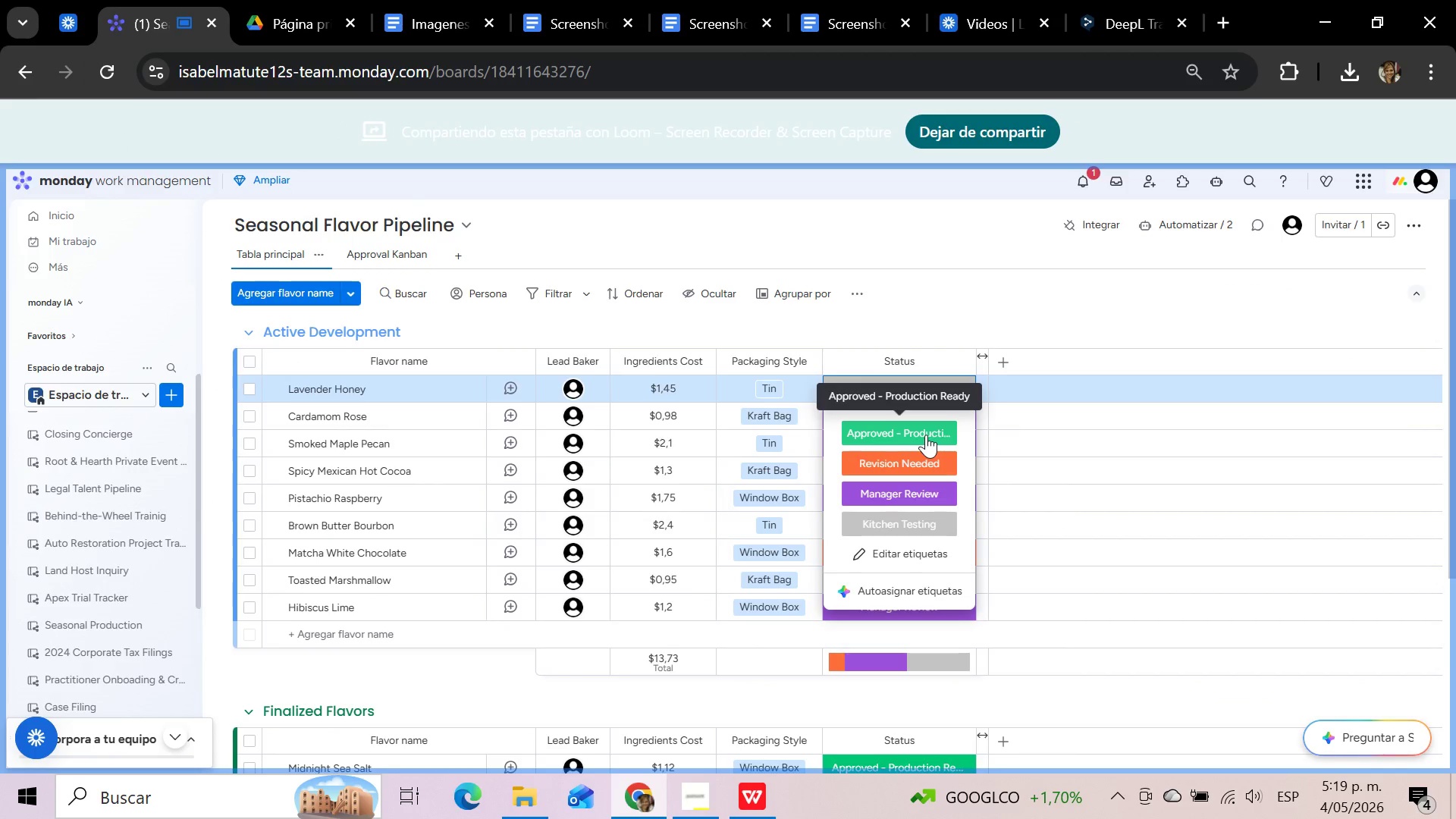 
left_click([926, 435])
 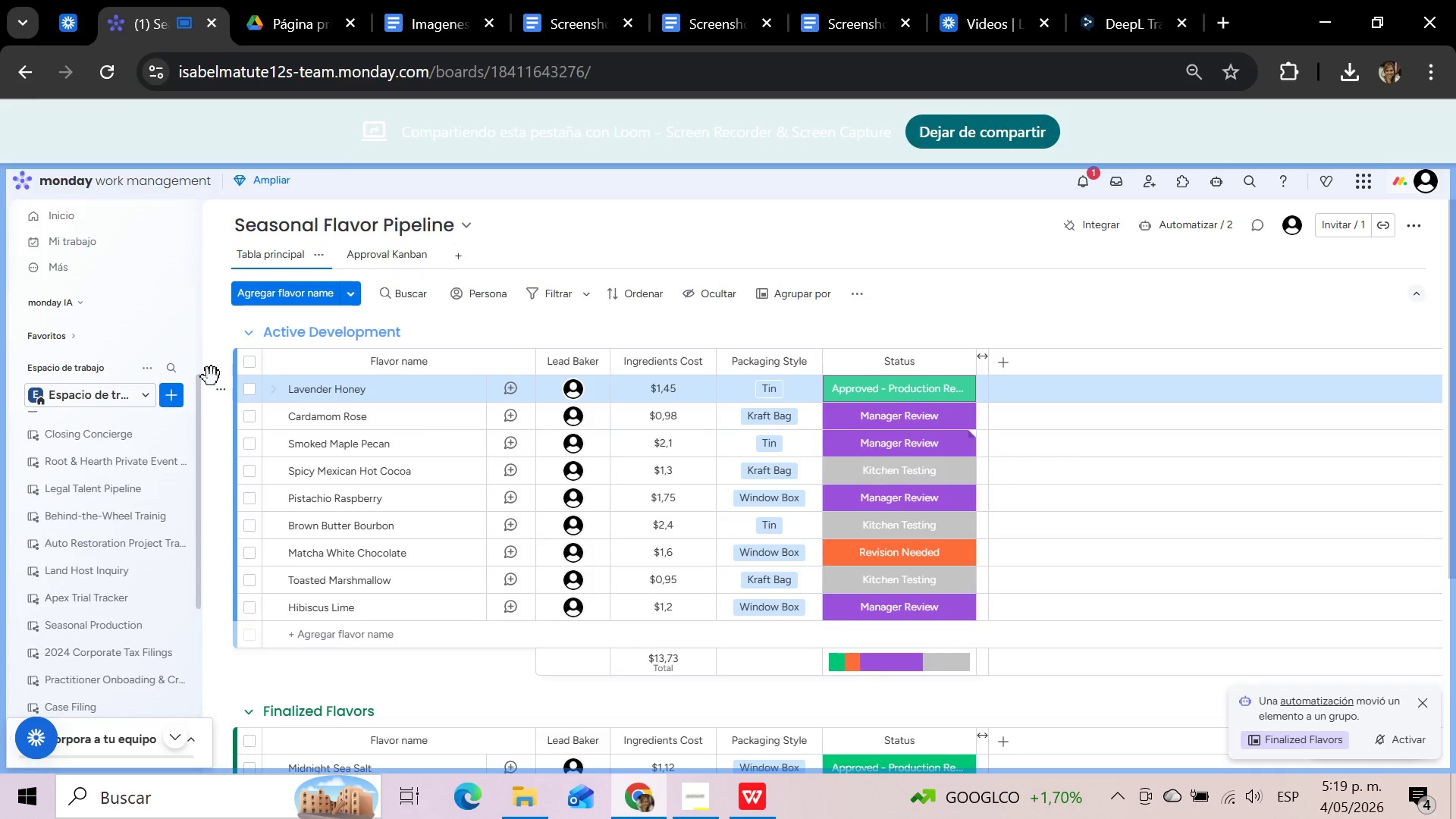 
wait(5.27)
 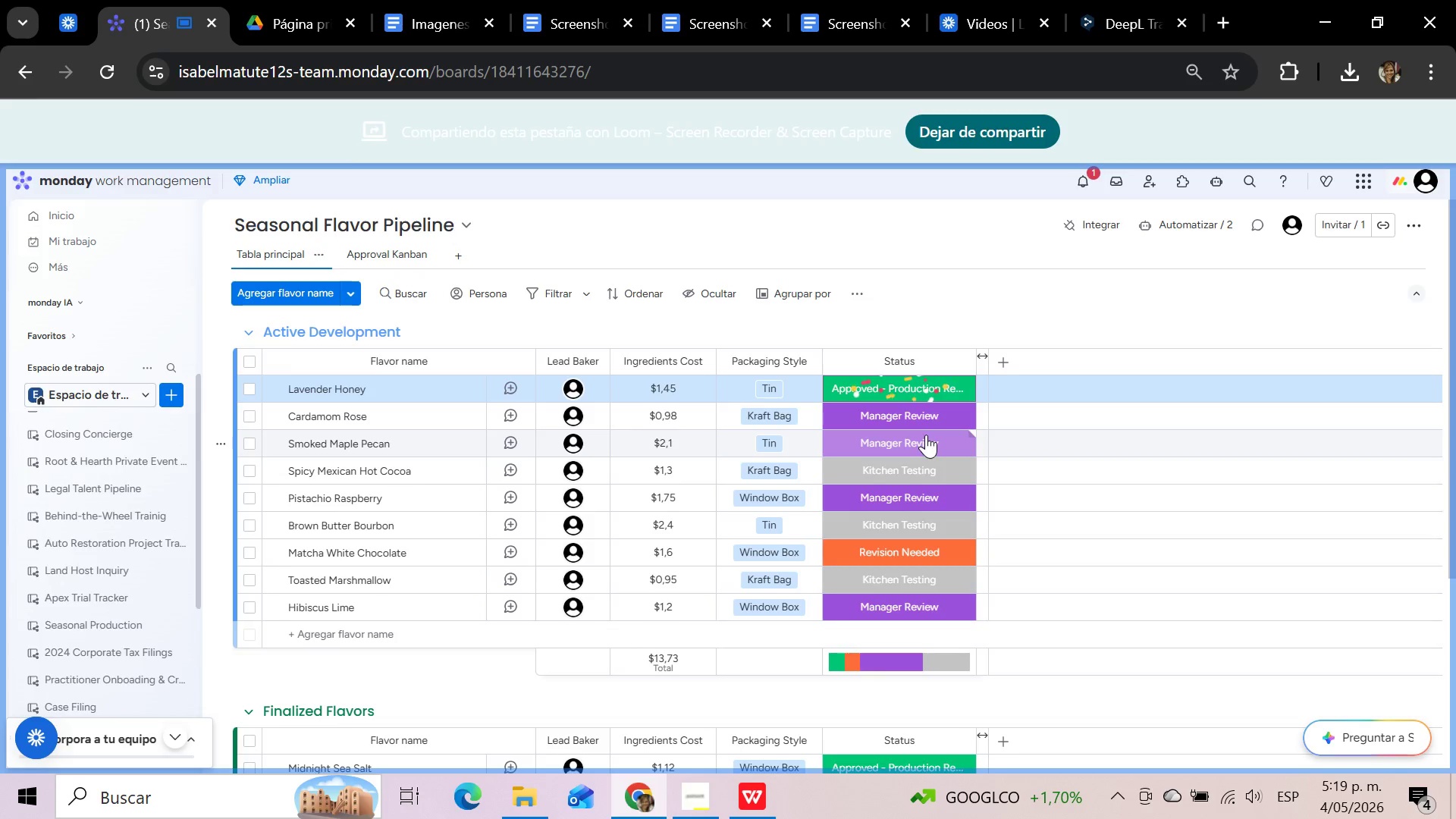 
scroll: coordinate [483, 453], scroll_direction: down, amount: 3.0
 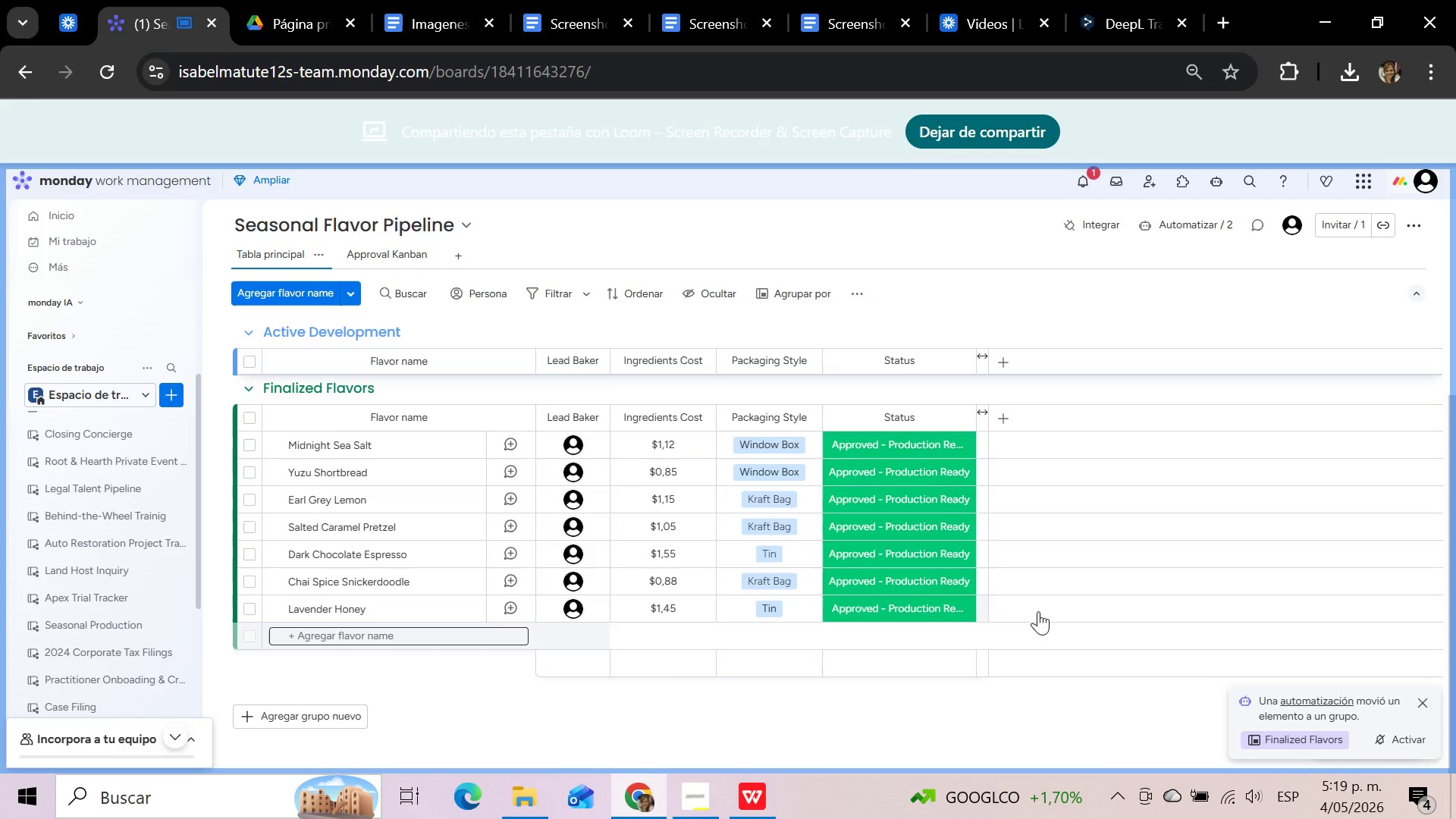 
wait(5.54)
 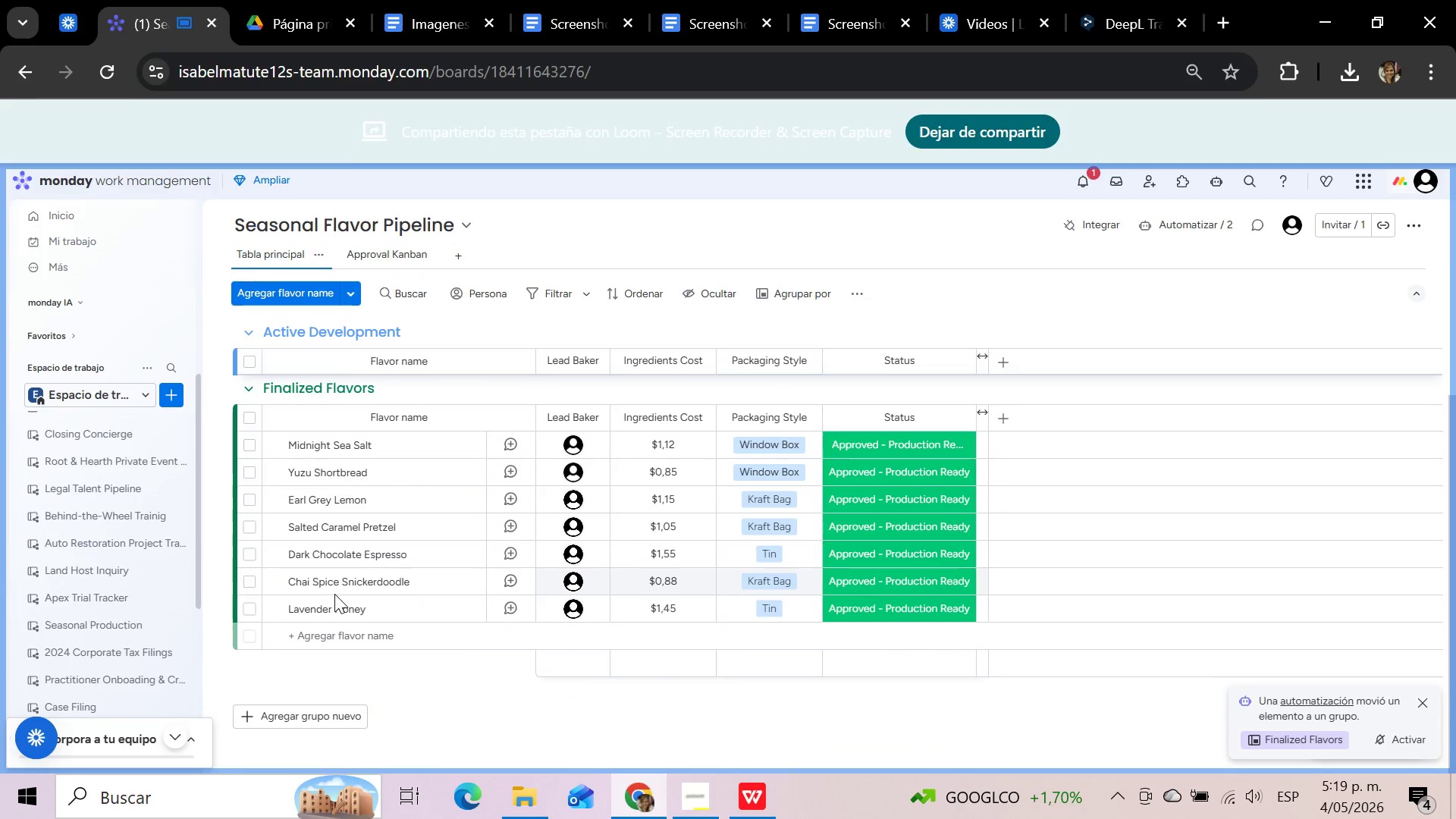 
scroll: coordinate [919, 345], scroll_direction: up, amount: 4.0
 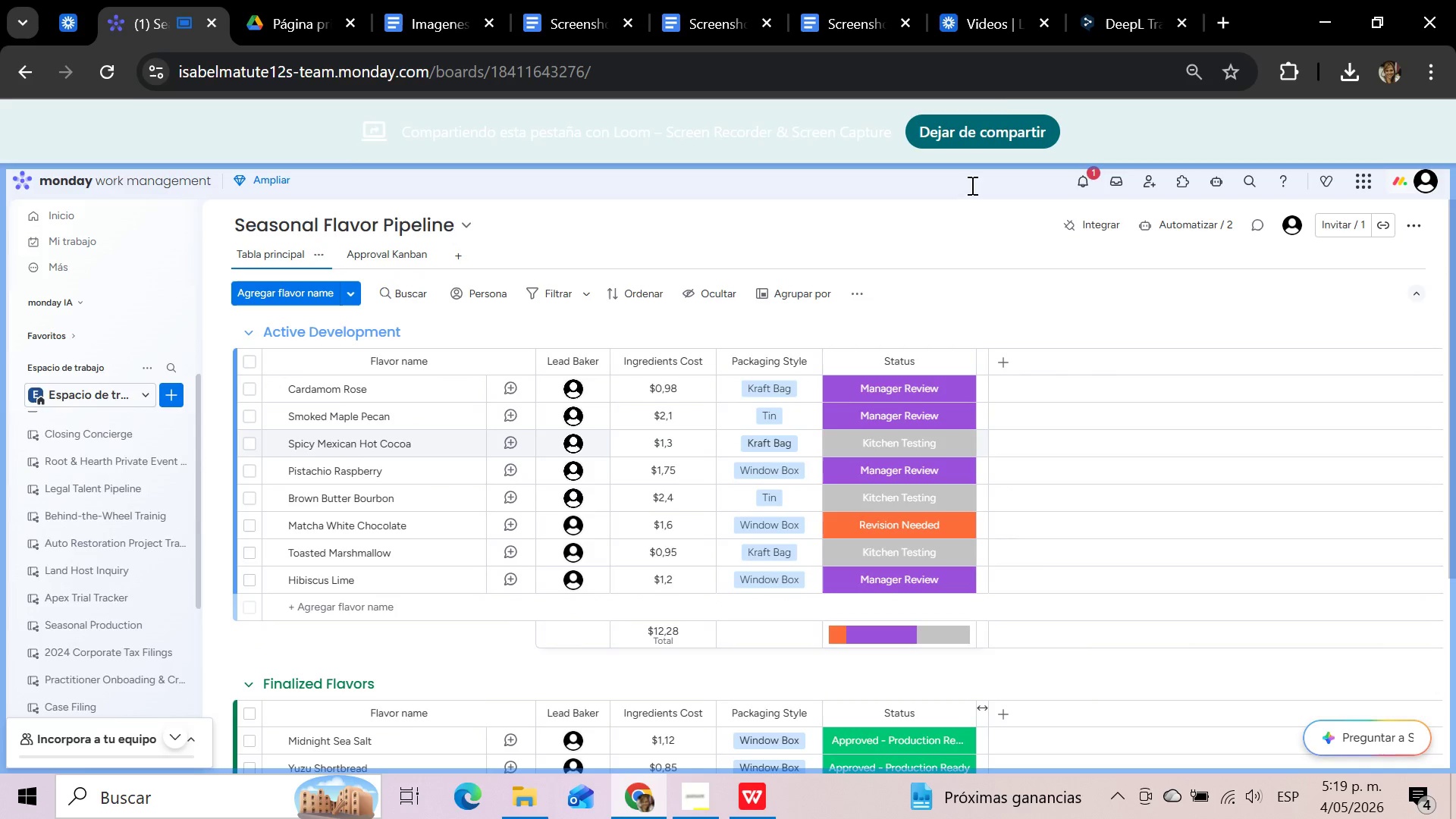 
left_click([983, 140])
 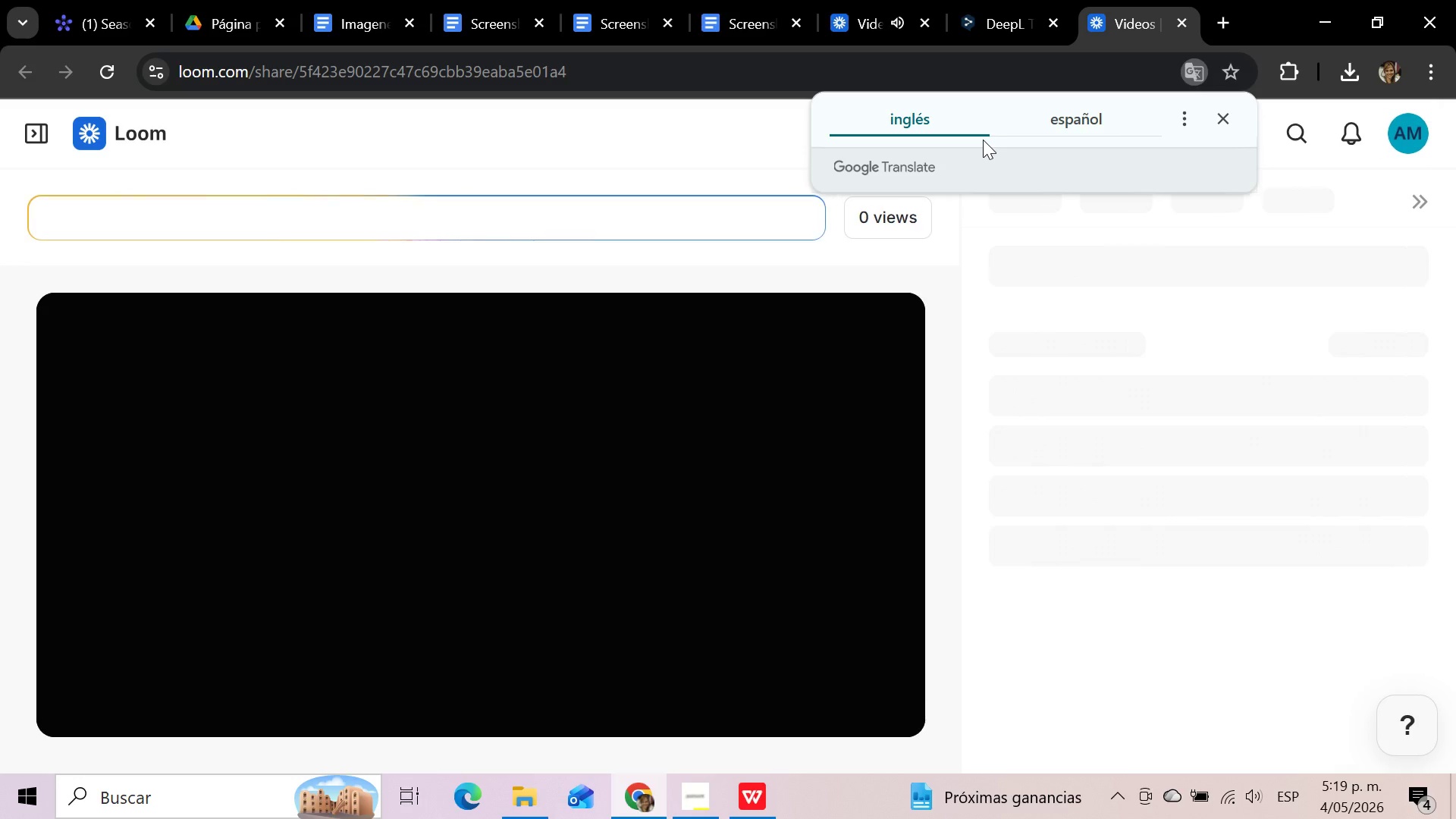 
wait(7.55)
 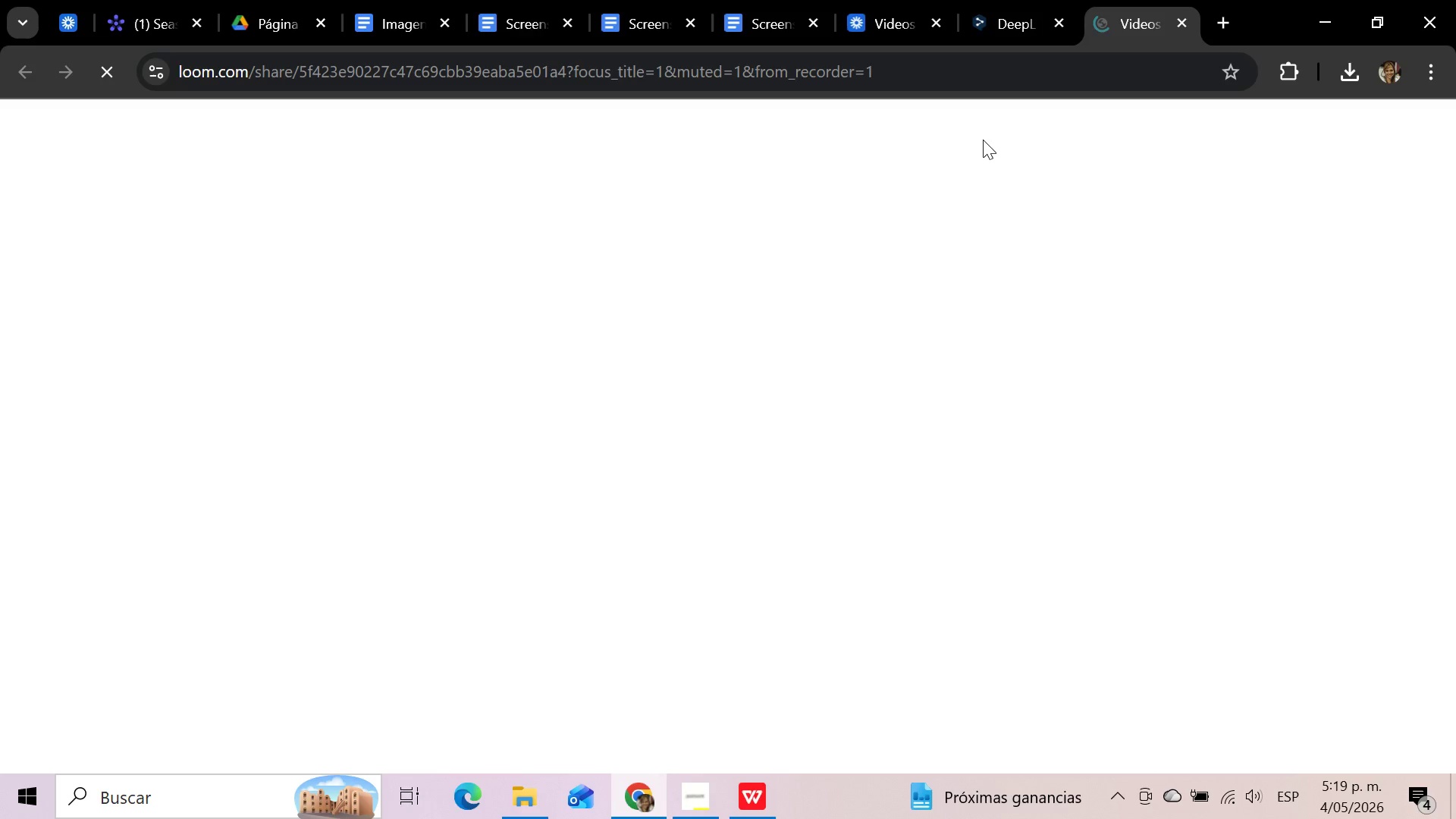 
mouse_move([134, 20])
 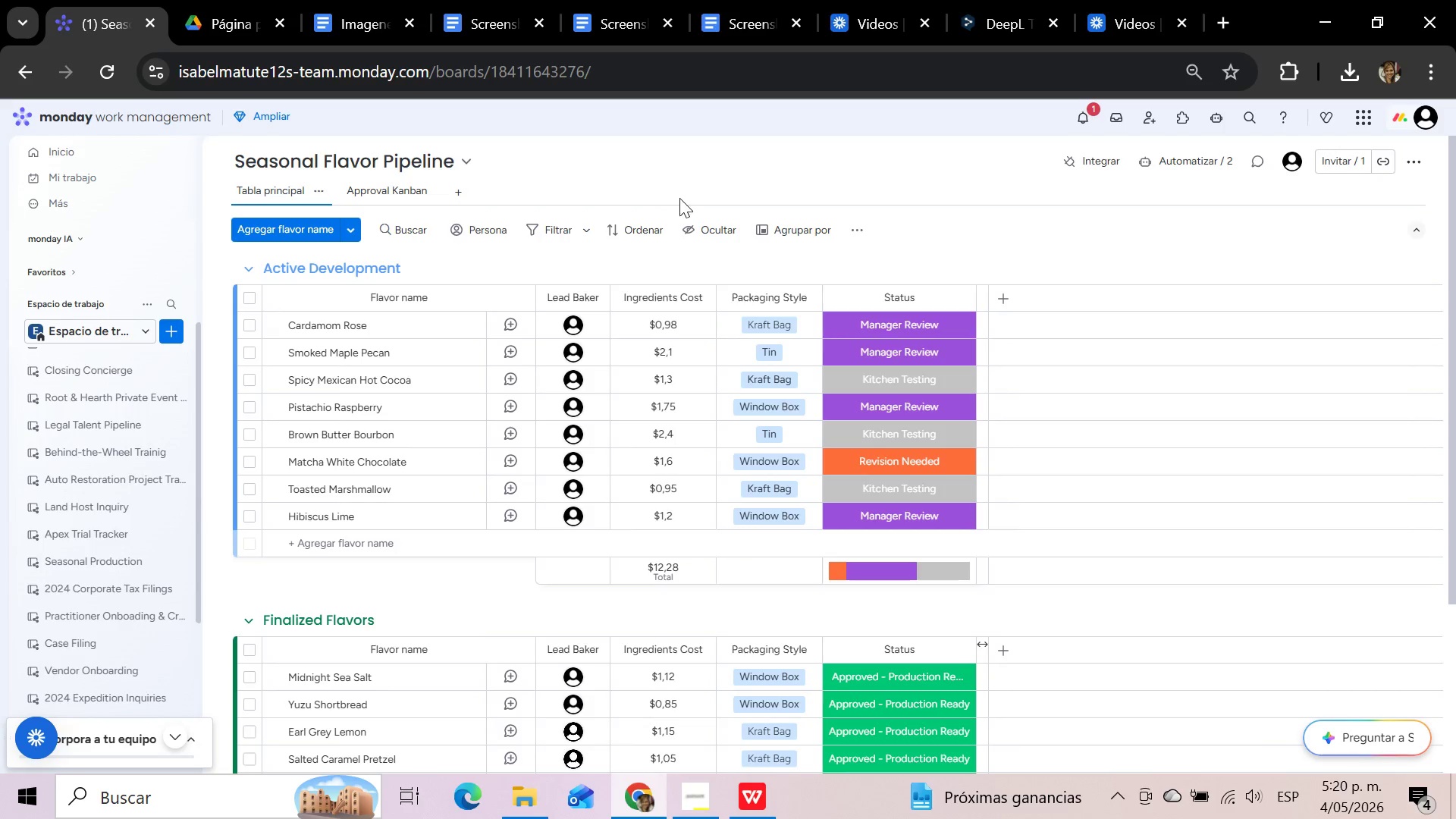 
scroll: coordinate [679, 198], scroll_direction: up, amount: 2.0
 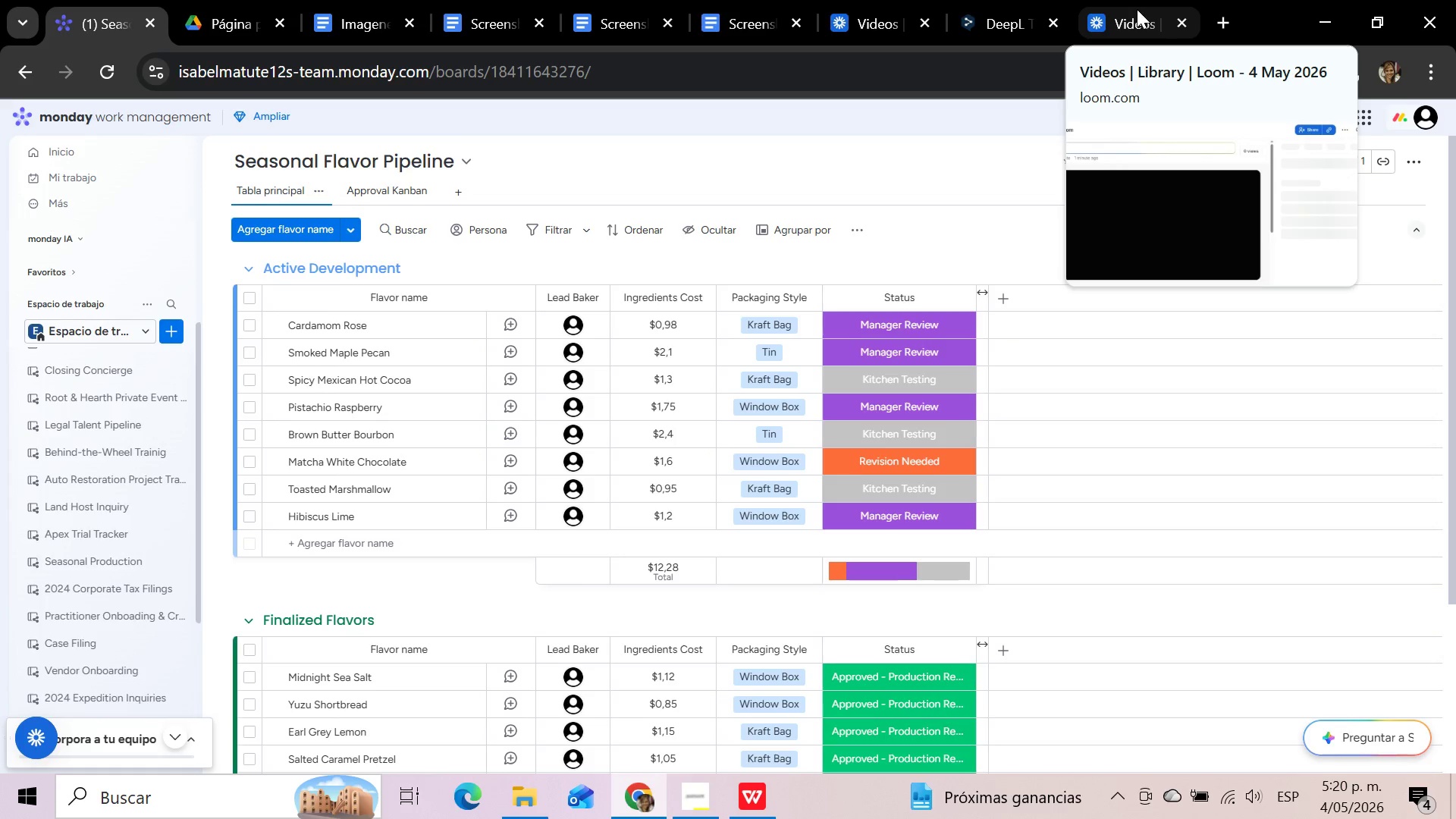 
wait(8.34)
 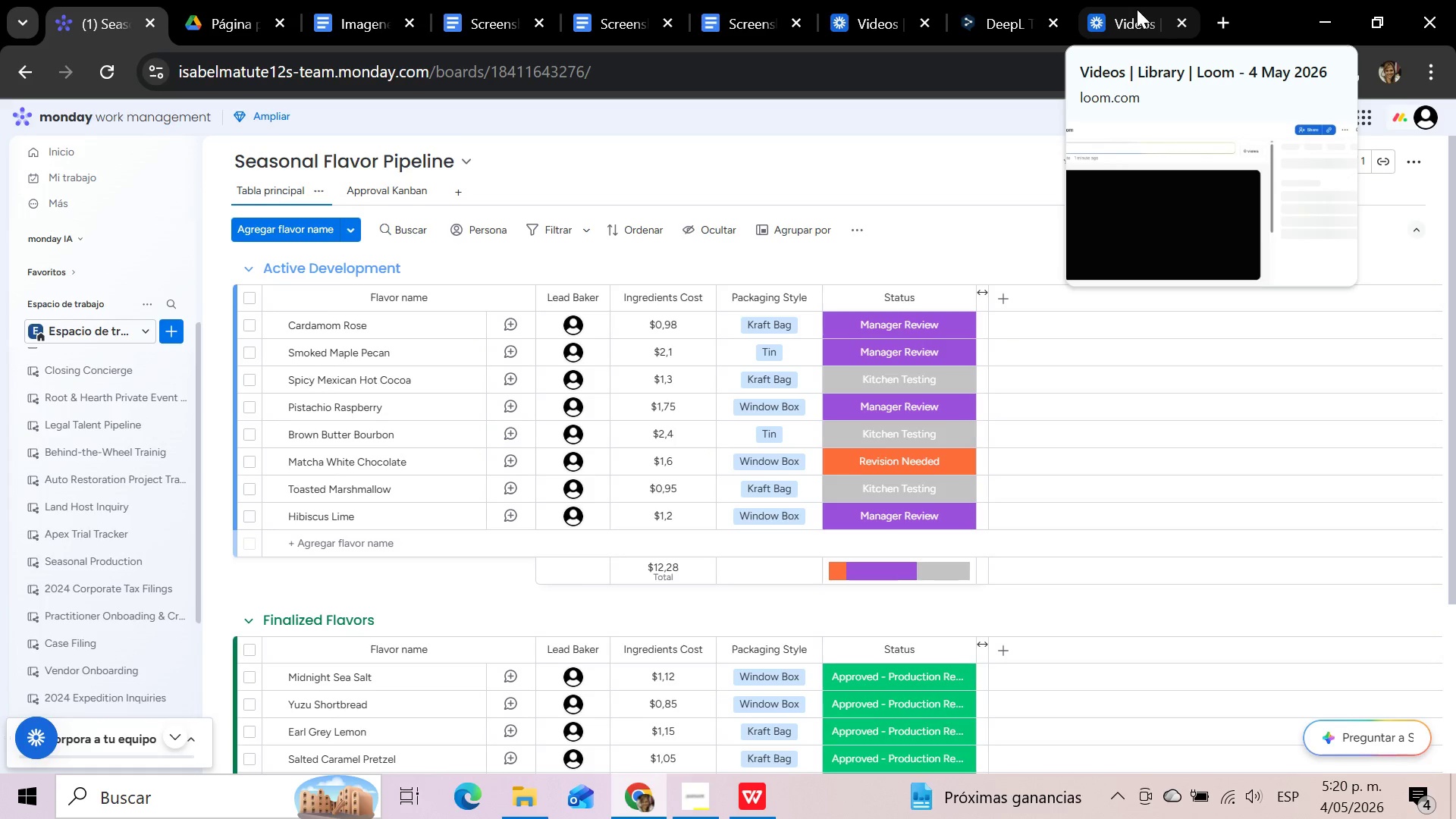 
left_click([1137, 9])
 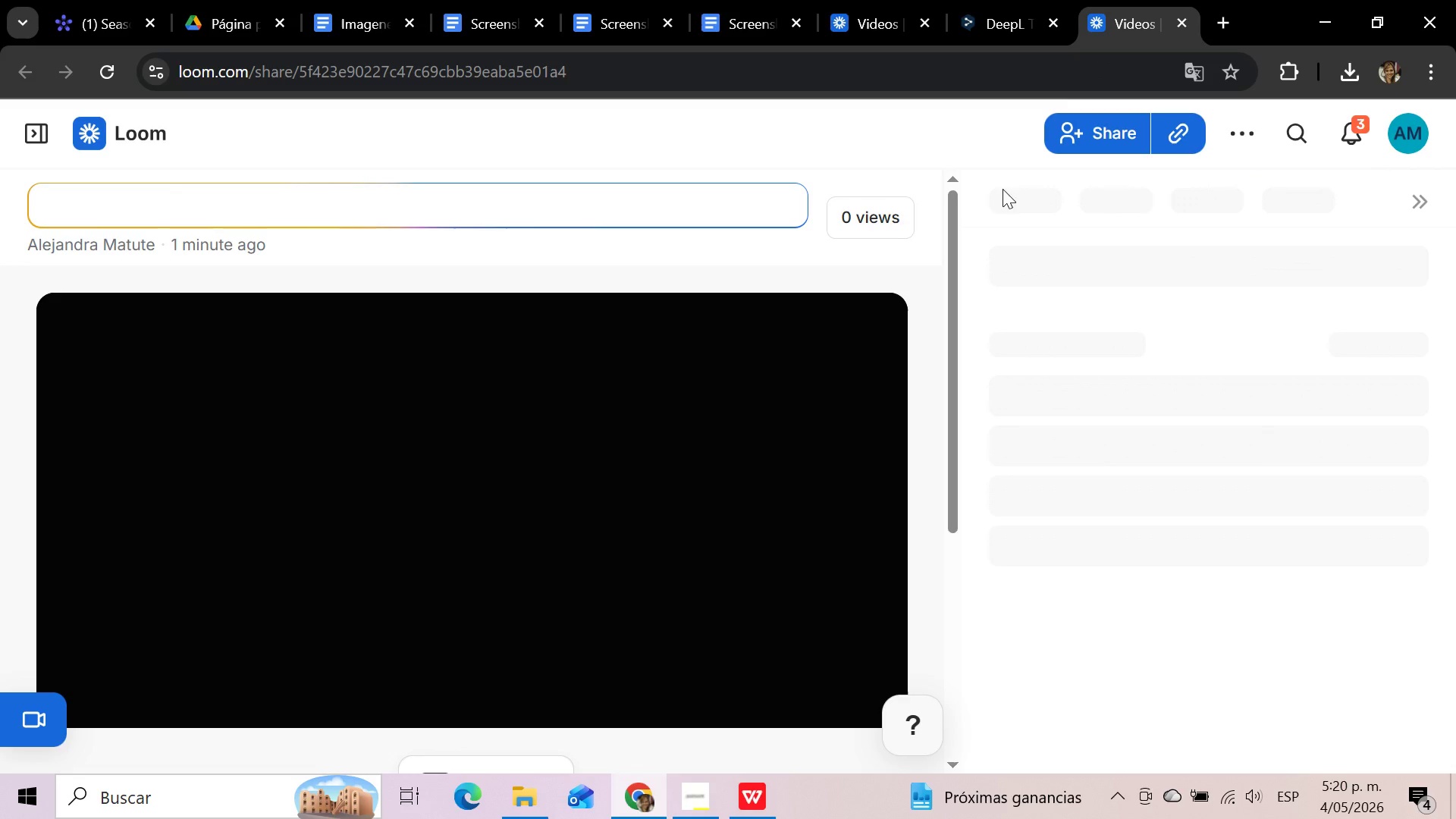 
scroll: coordinate [852, 231], scroll_direction: down, amount: 6.0
 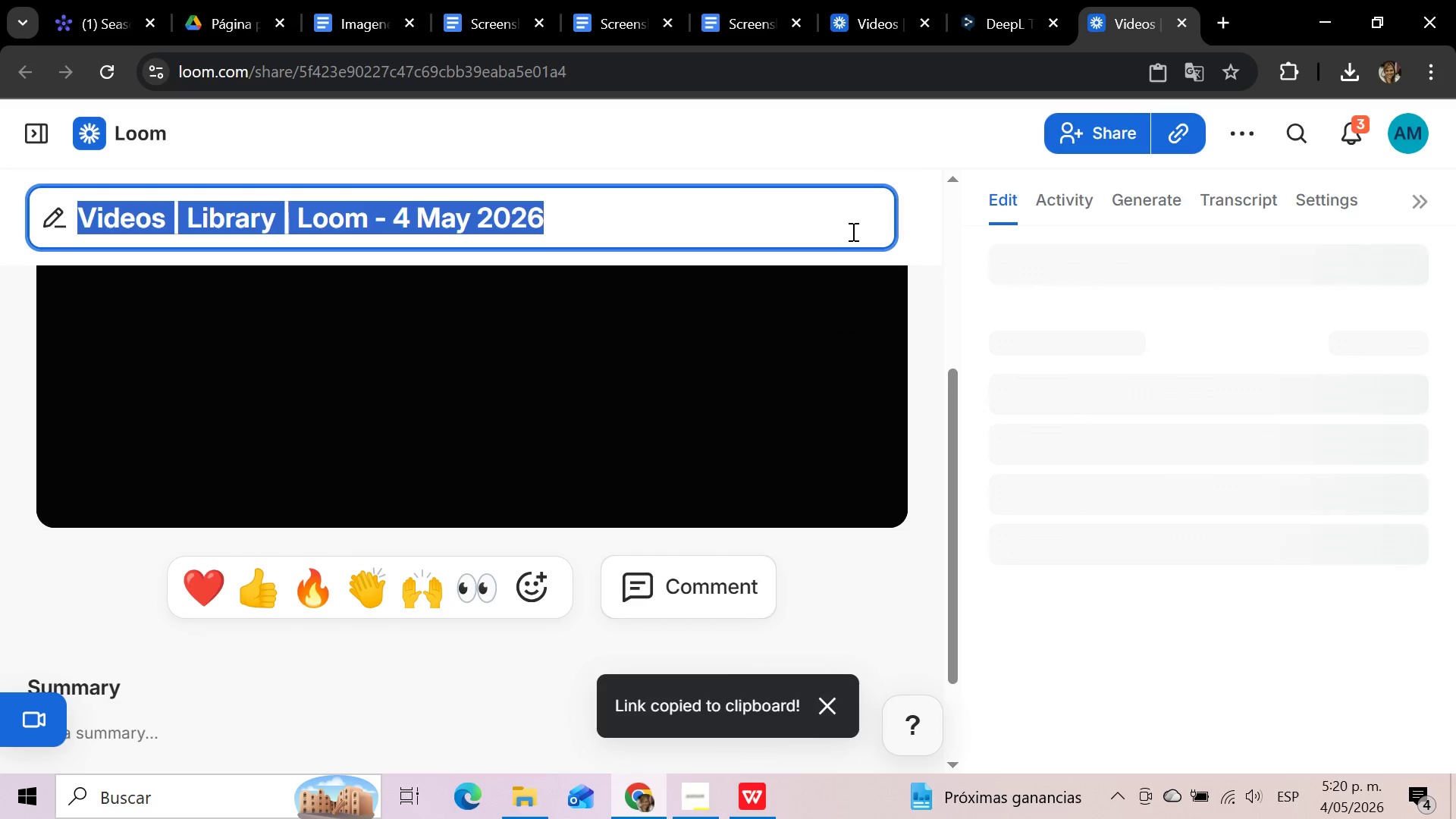 
scroll: coordinate [852, 231], scroll_direction: up, amount: 2.0
 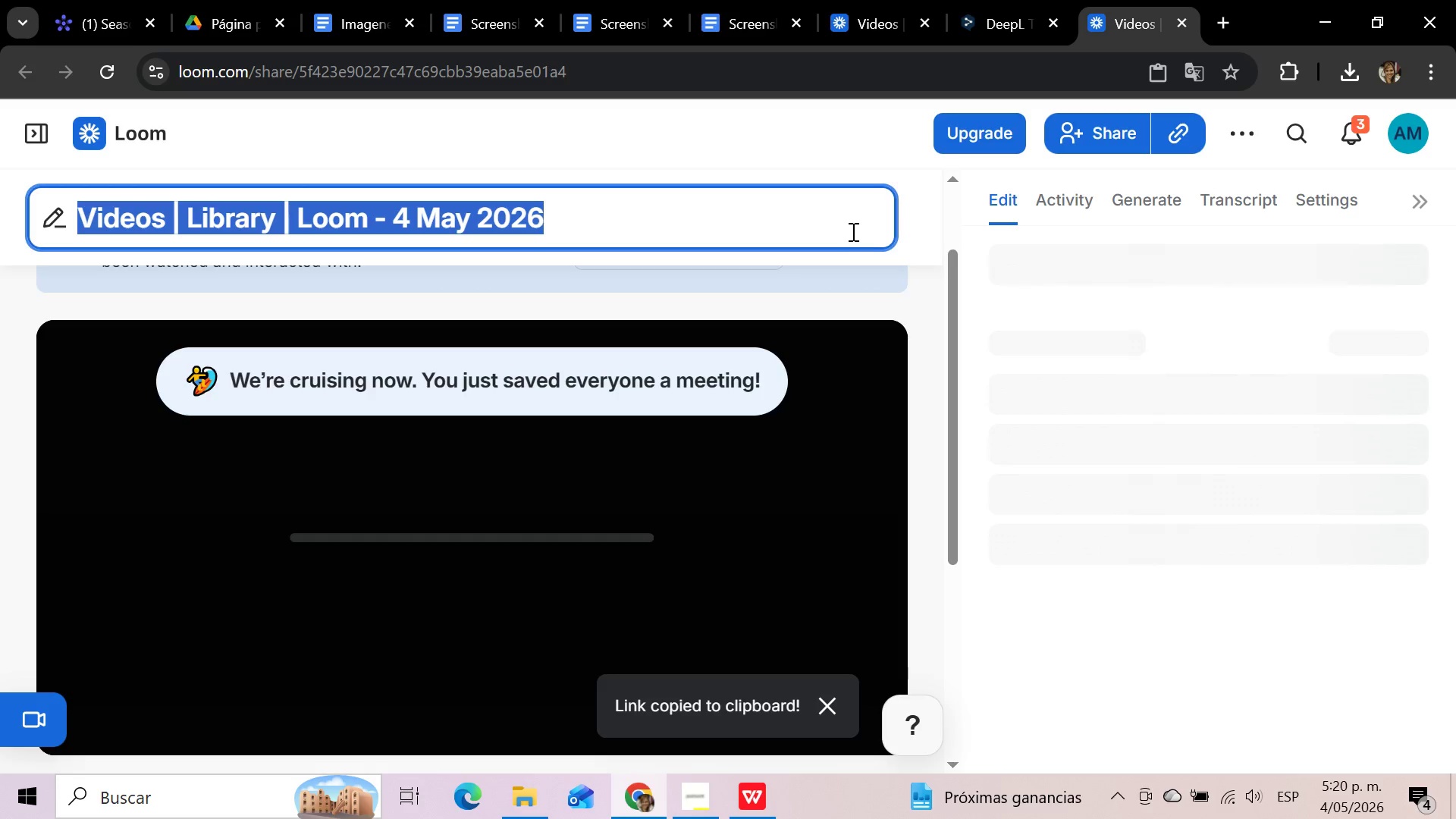 
scroll: coordinate [852, 231], scroll_direction: down, amount: 1.0
 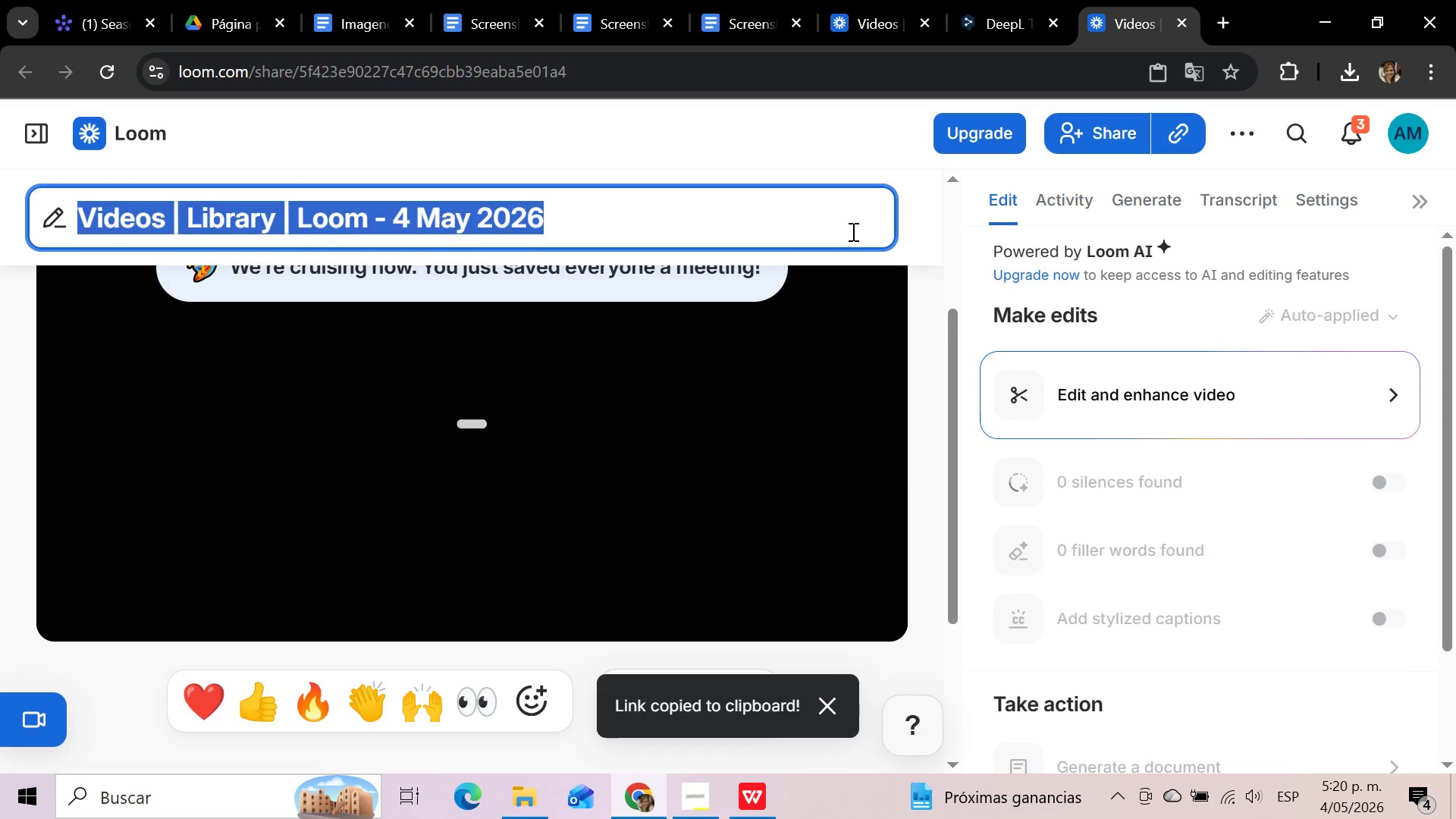 
scroll: coordinate [852, 231], scroll_direction: up, amount: 2.0
 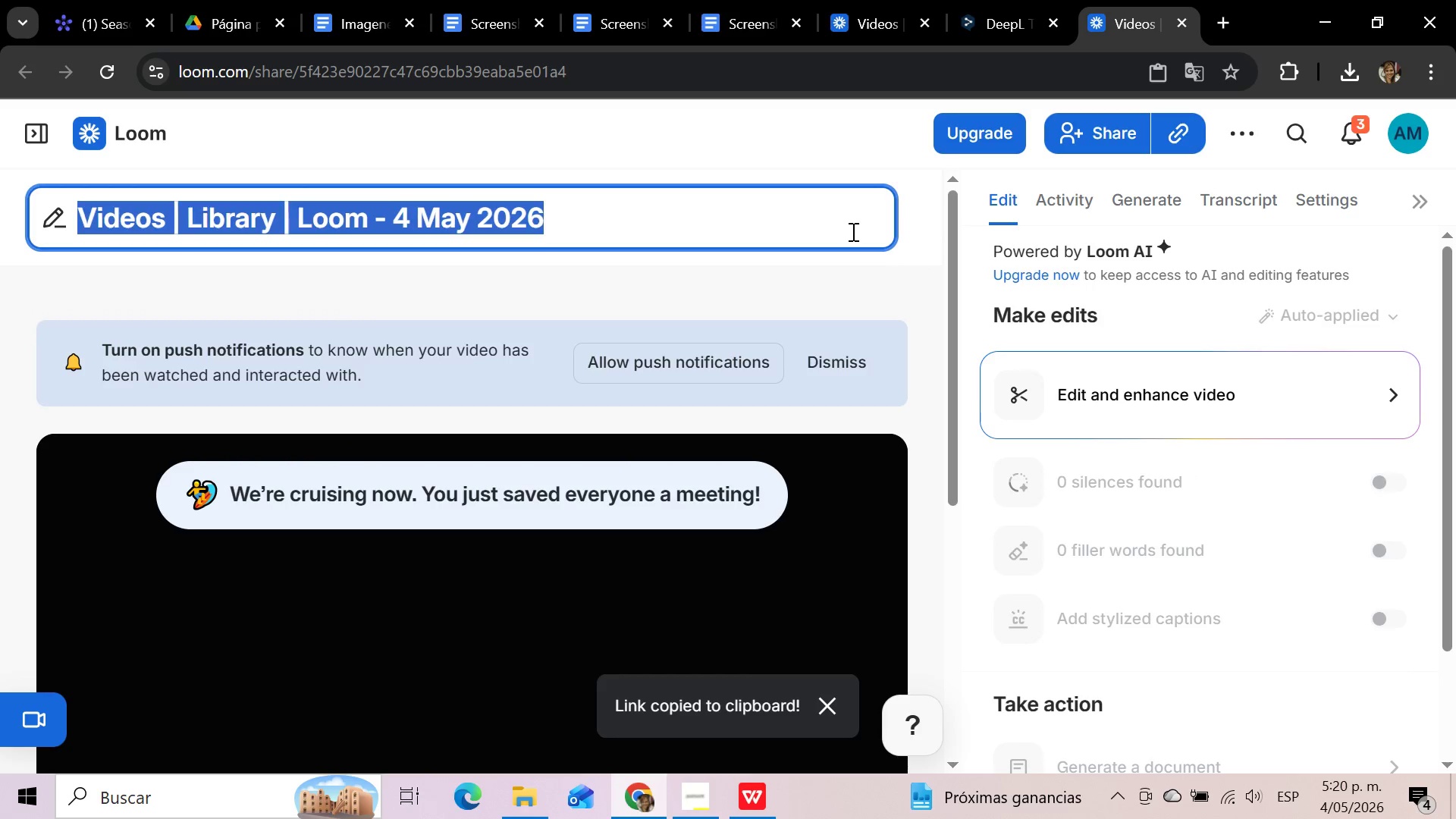 
scroll: coordinate [852, 231], scroll_direction: down, amount: 1.0
 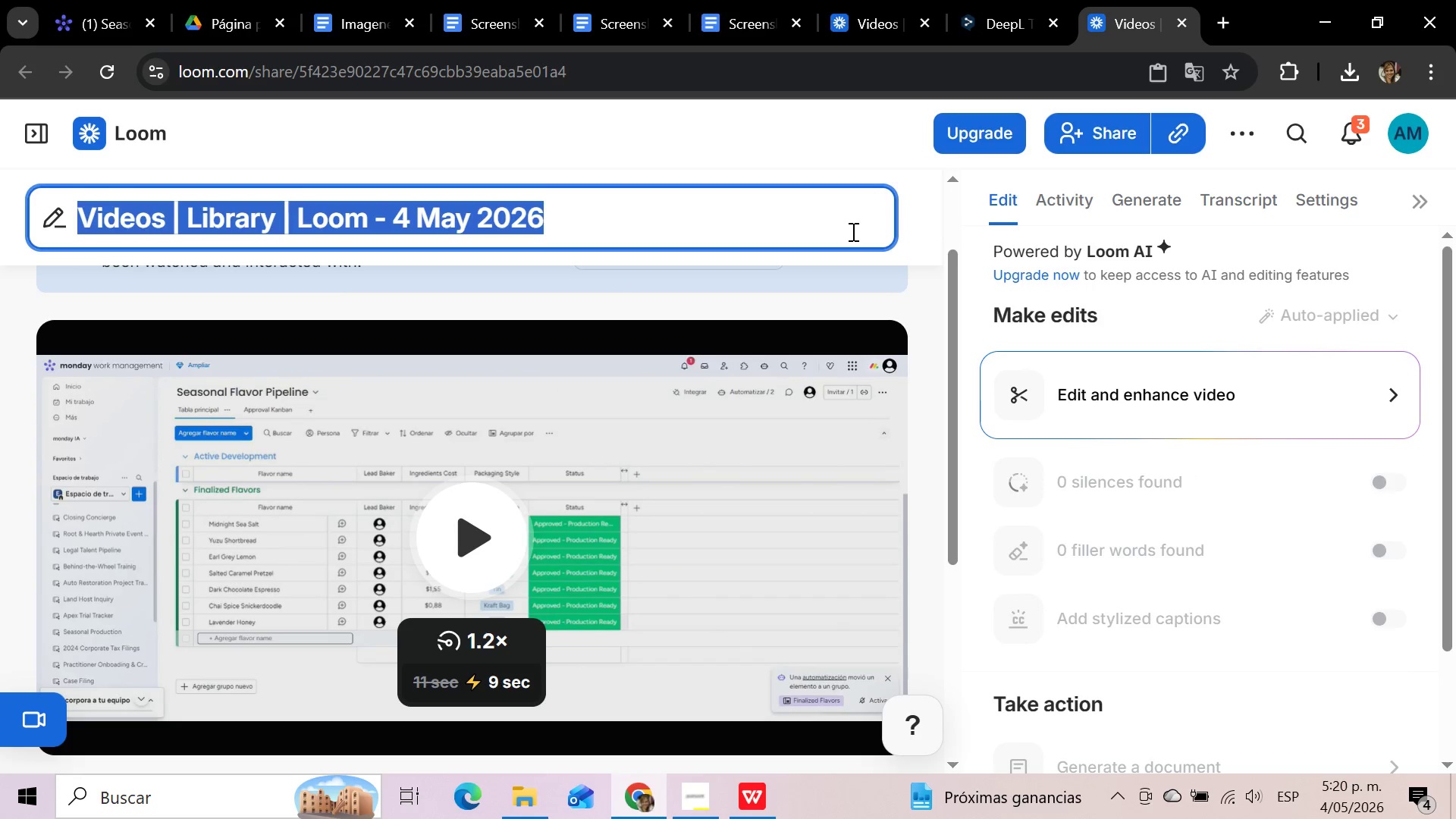 
scroll: coordinate [1132, 239], scroll_direction: up, amount: 3.0
 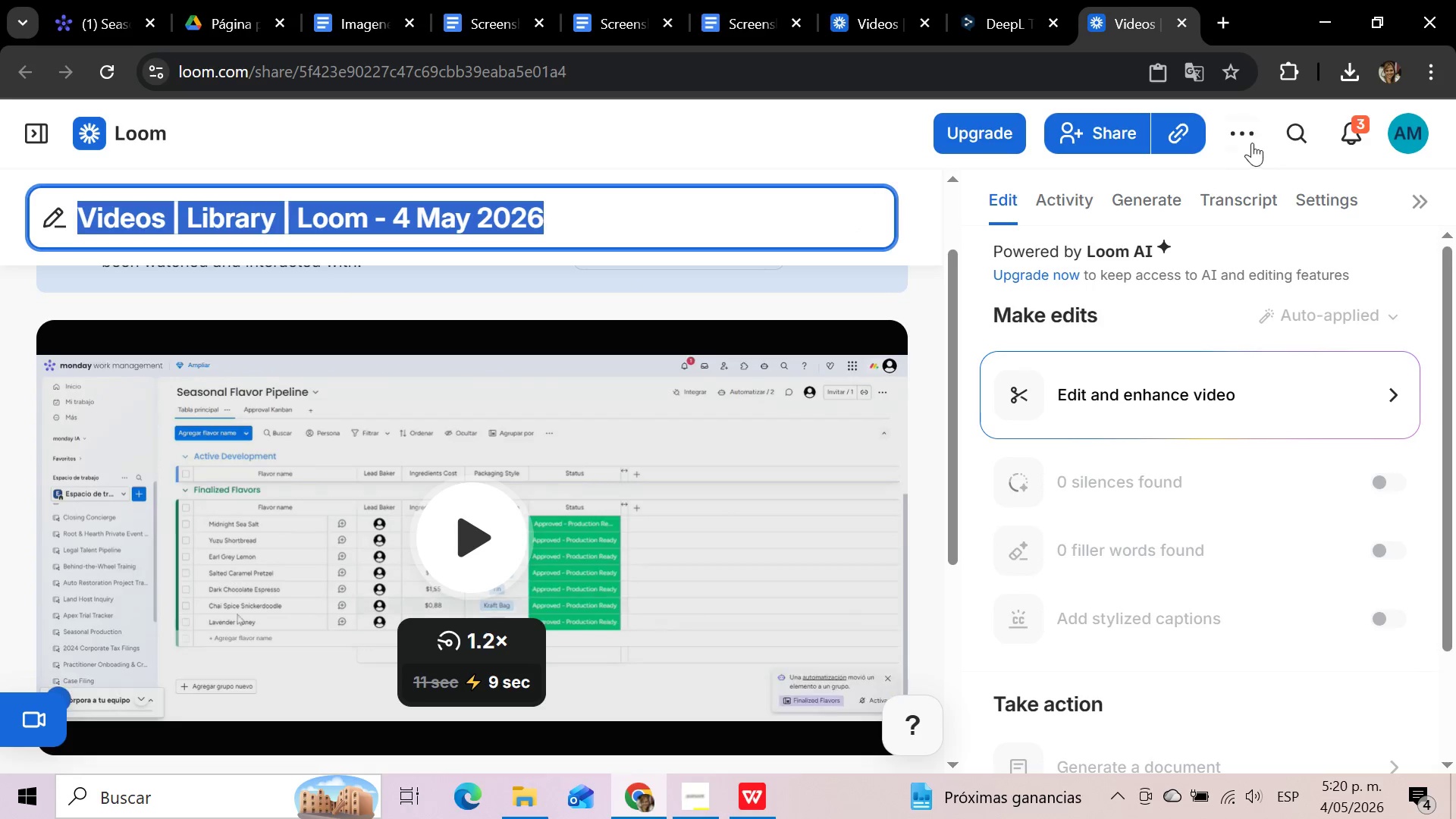 
left_click([1241, 128])
 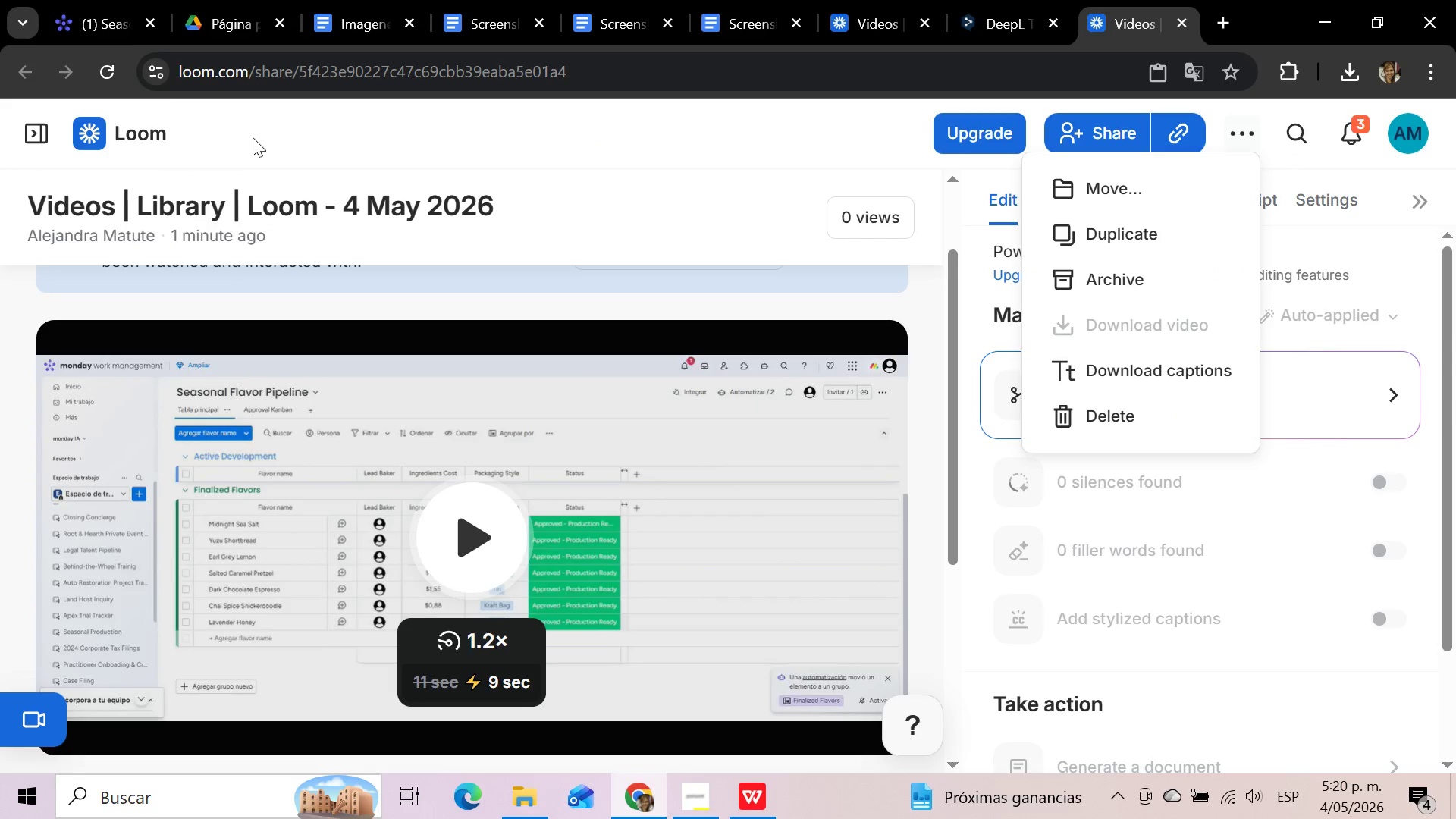 
left_click([109, 67])
 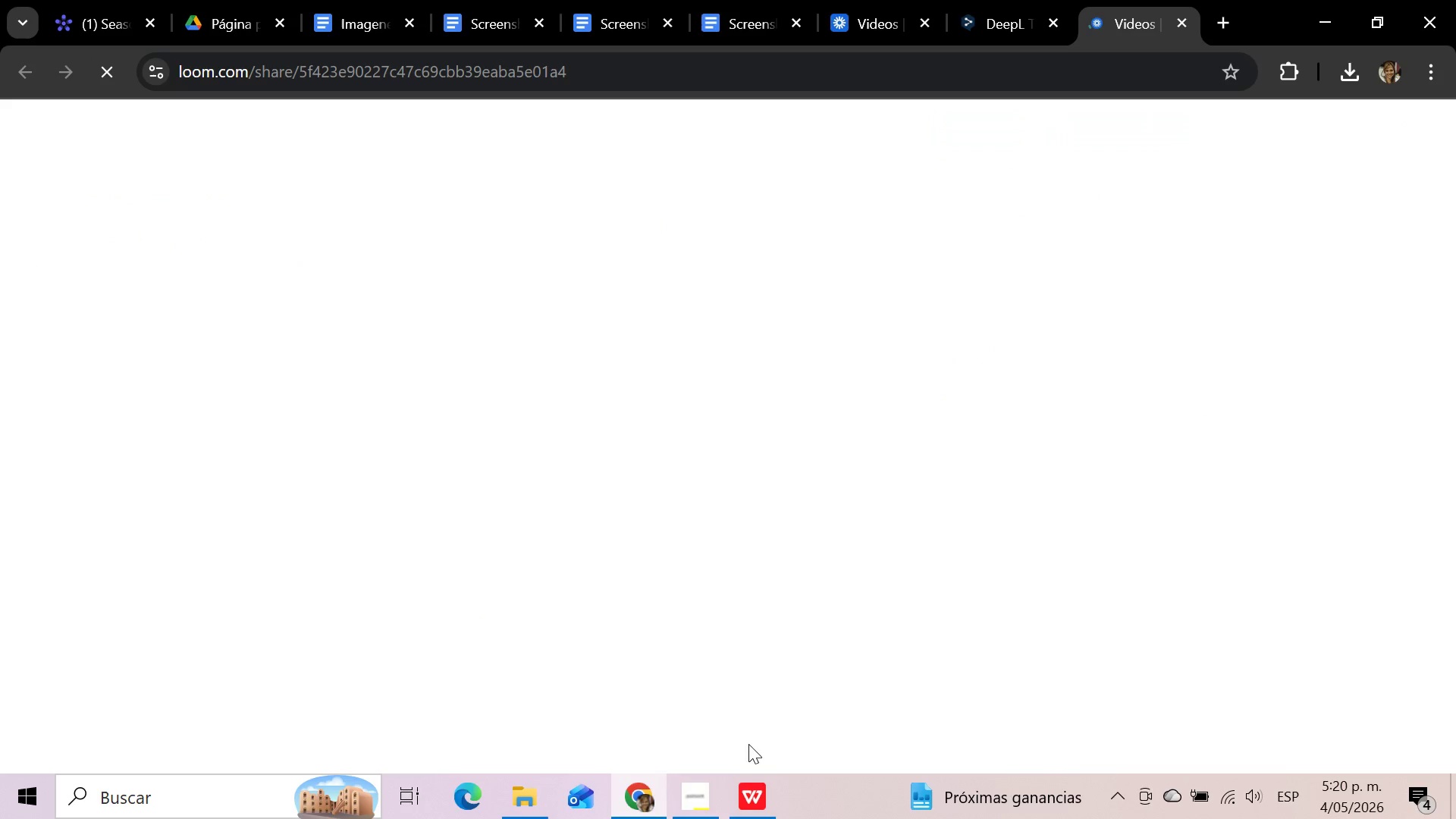 
left_click([705, 799])